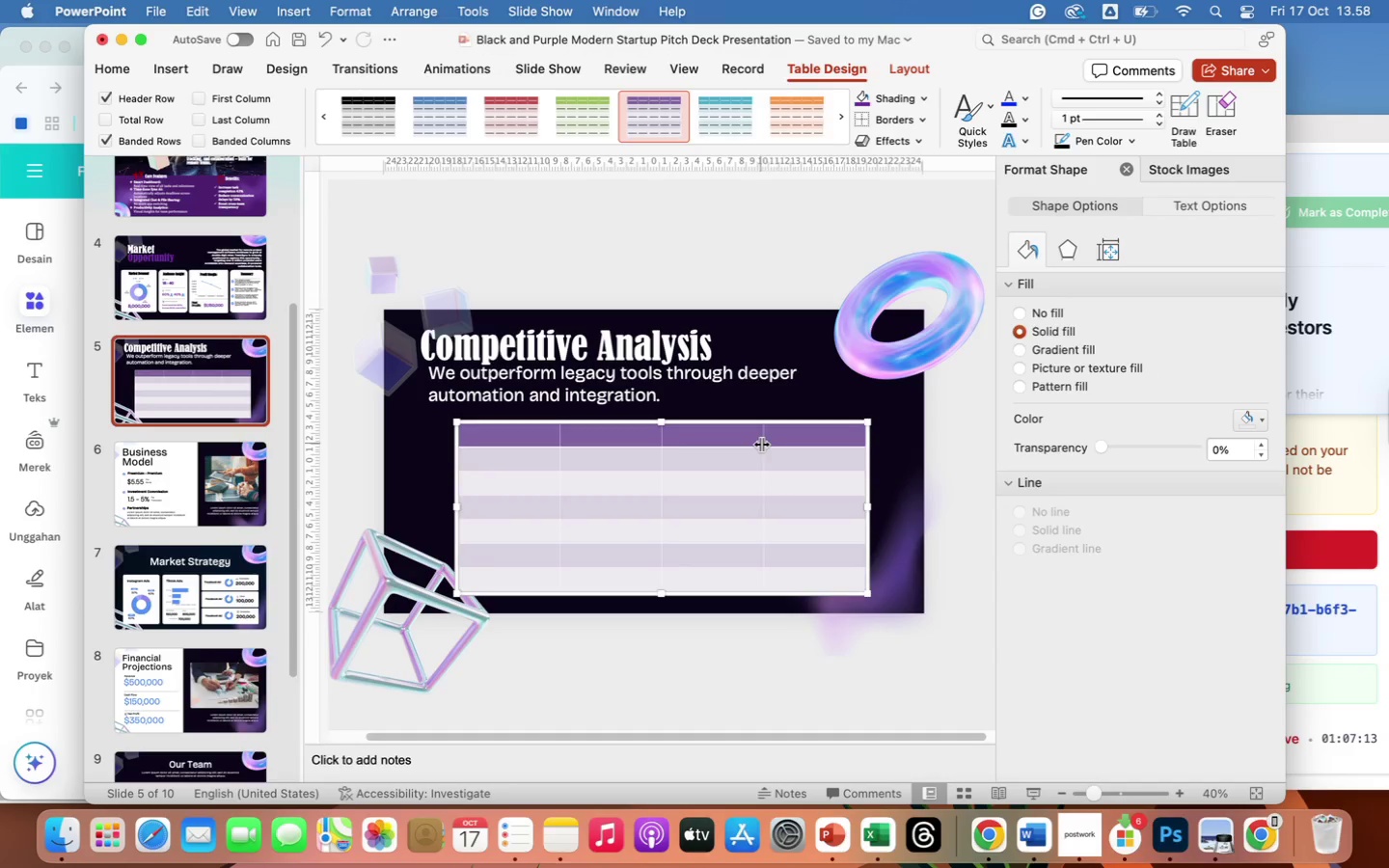 
left_click_drag(start_coordinate=[759, 444], to_coordinate=[808, 457])
 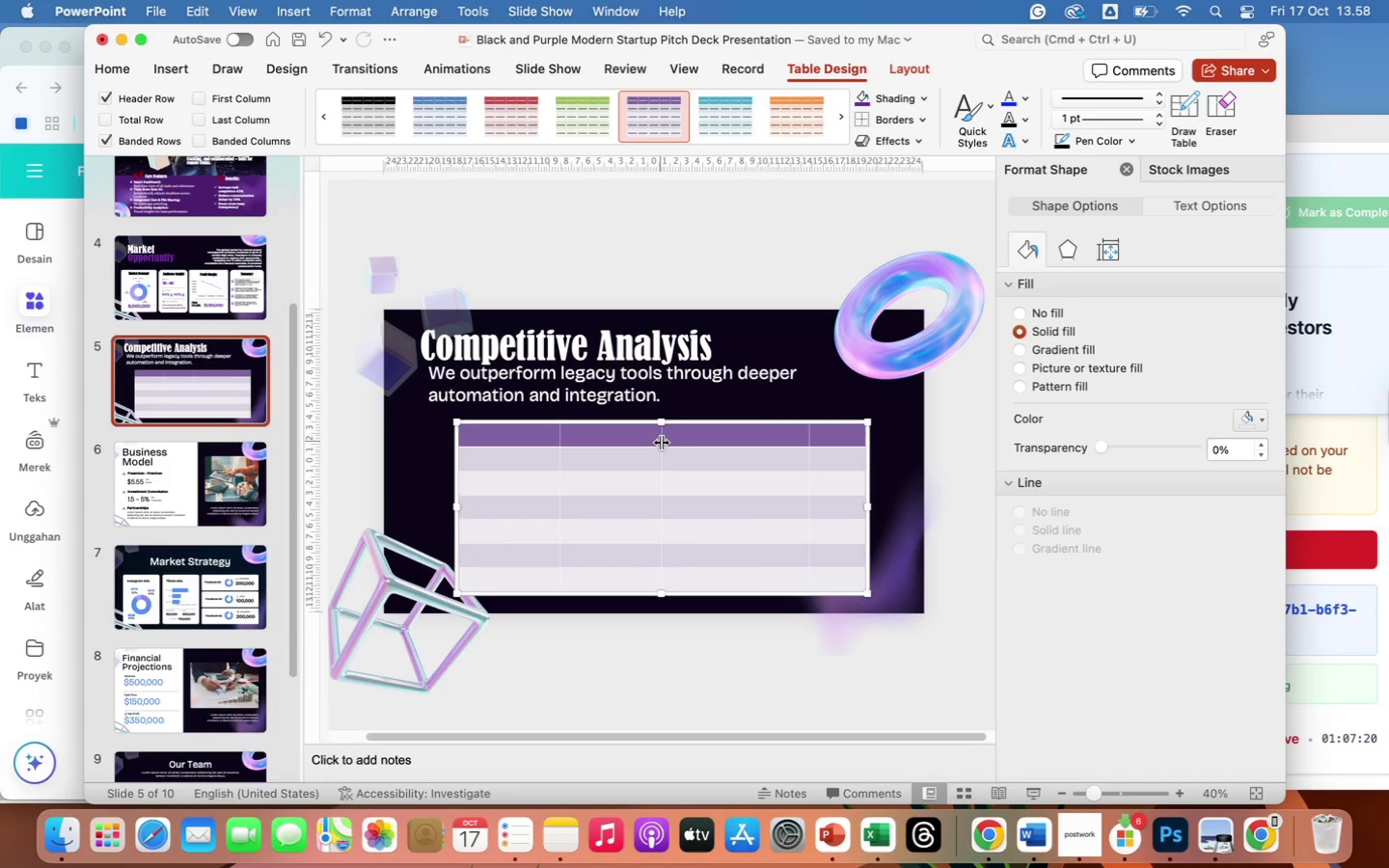 
left_click_drag(start_coordinate=[660, 442], to_coordinate=[733, 468])
 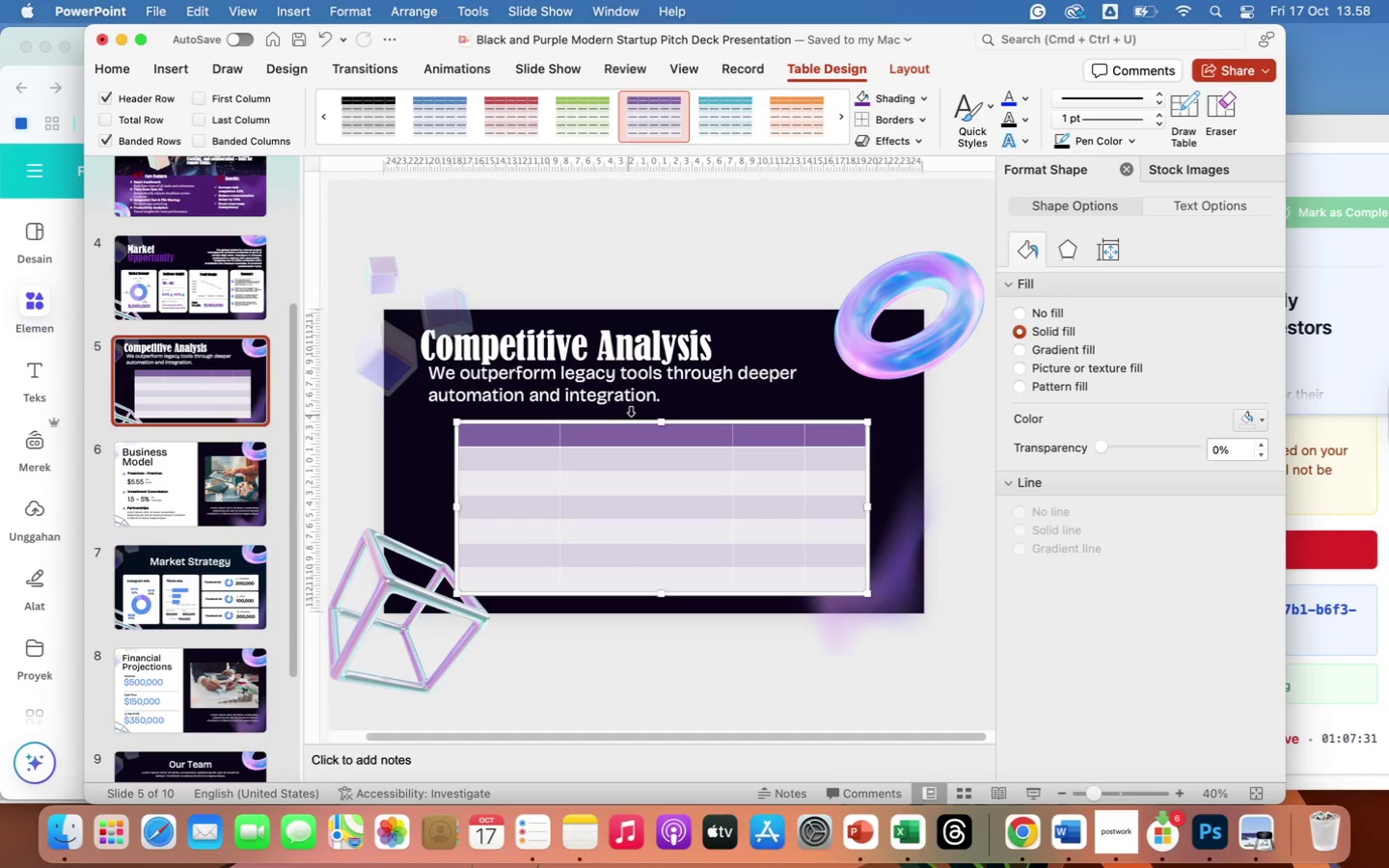 
wait(7.2)
 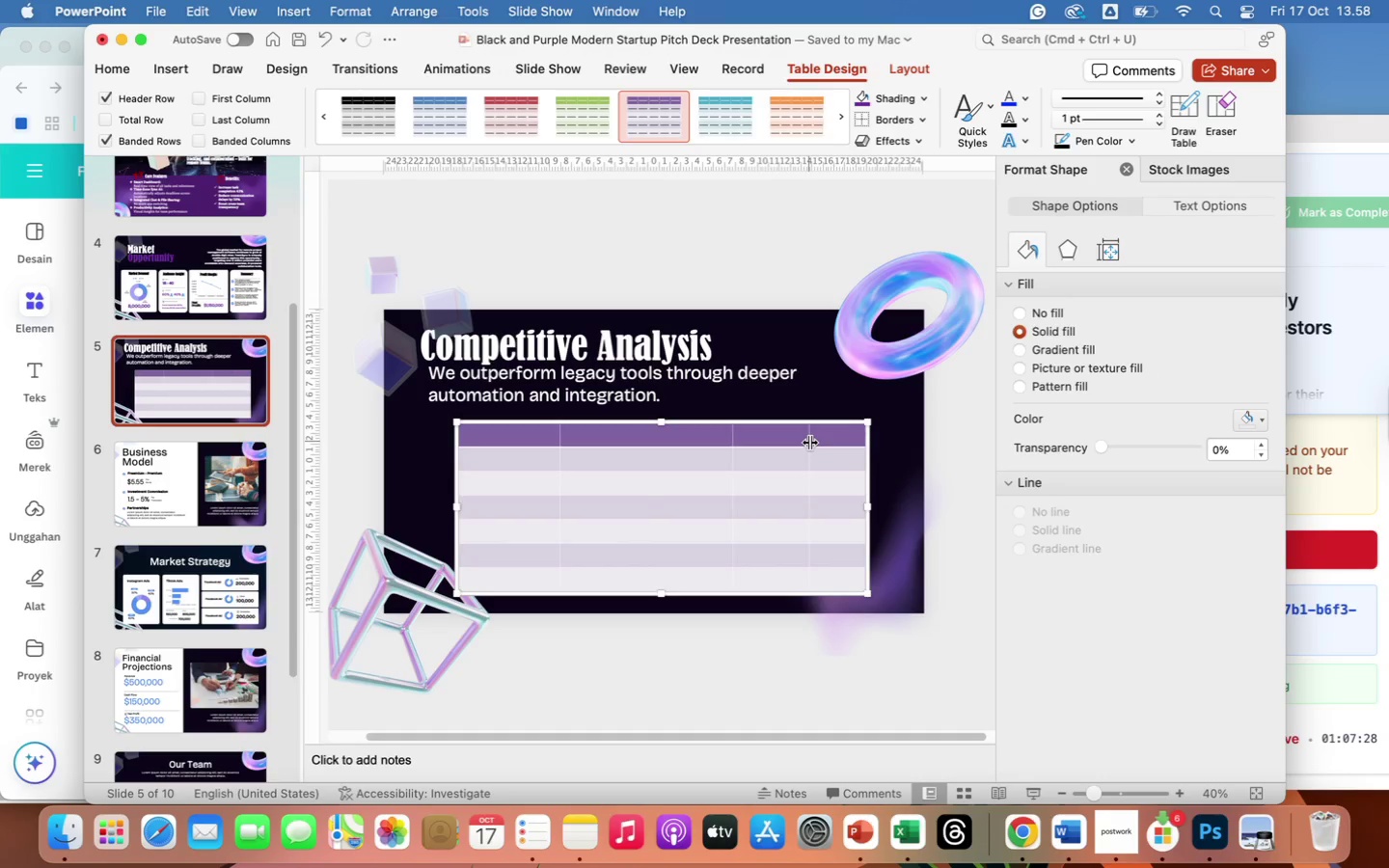 
left_click_drag(start_coordinate=[558, 435], to_coordinate=[661, 490])
 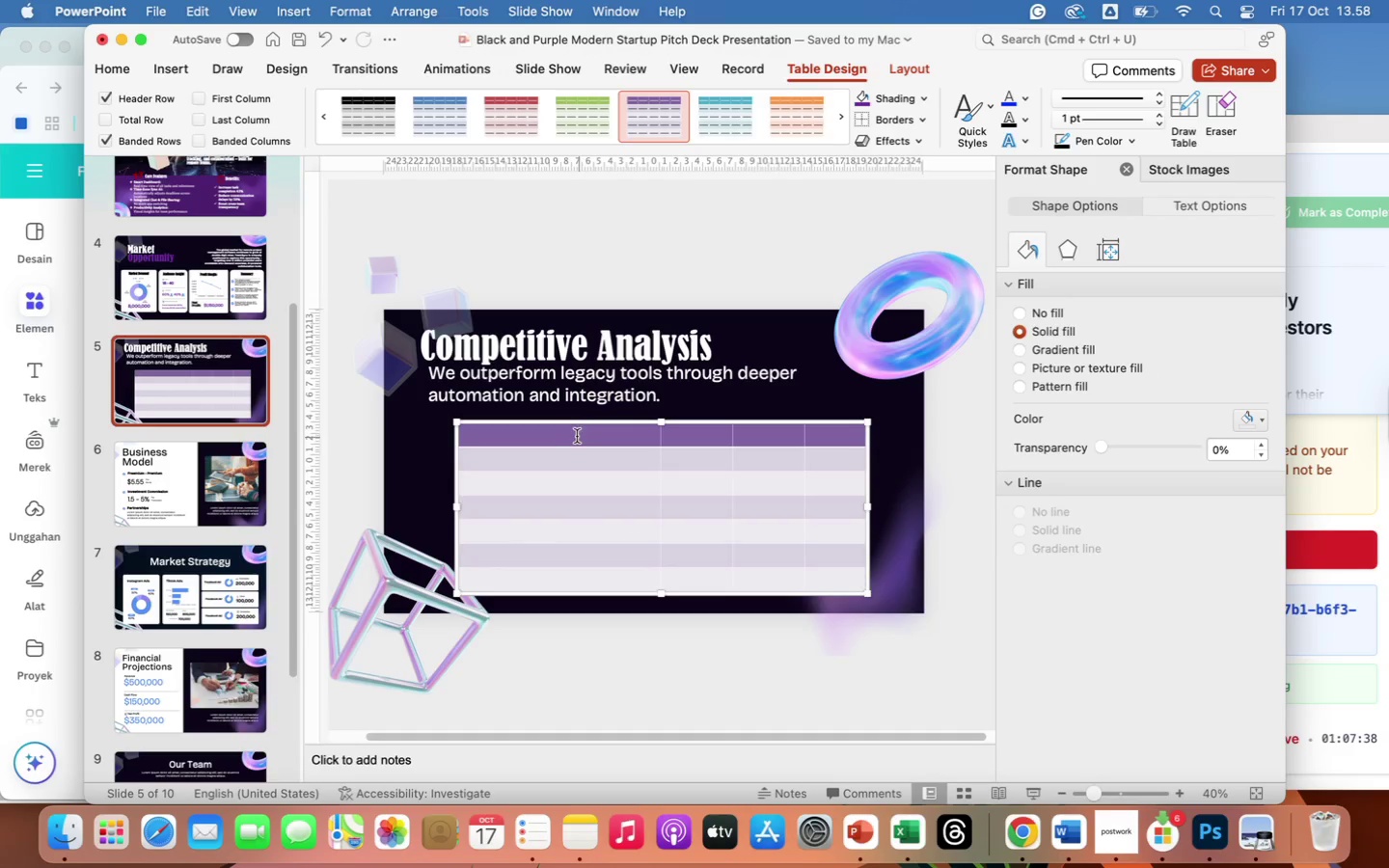 
left_click([574, 434])
 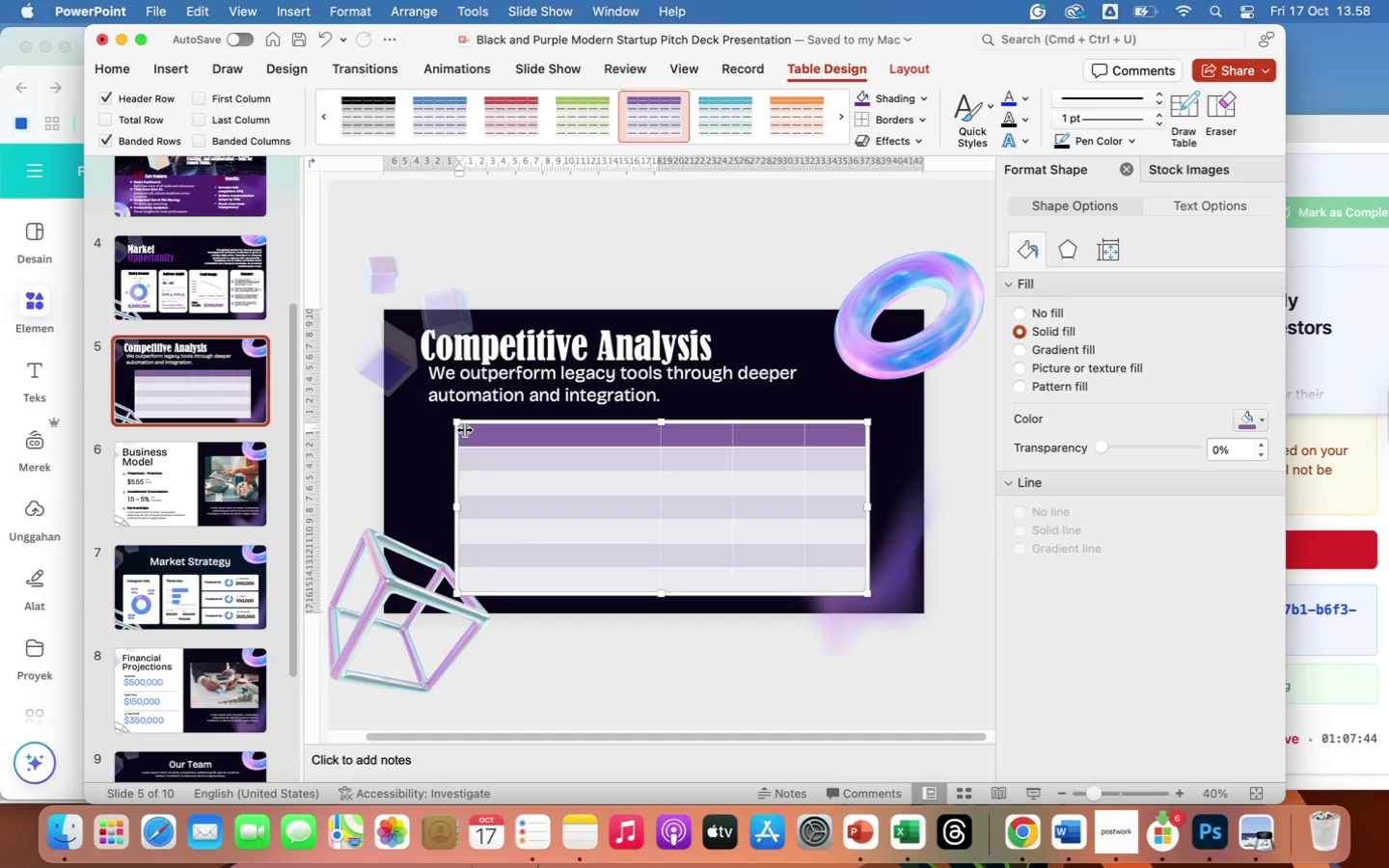 
wait(7.47)
 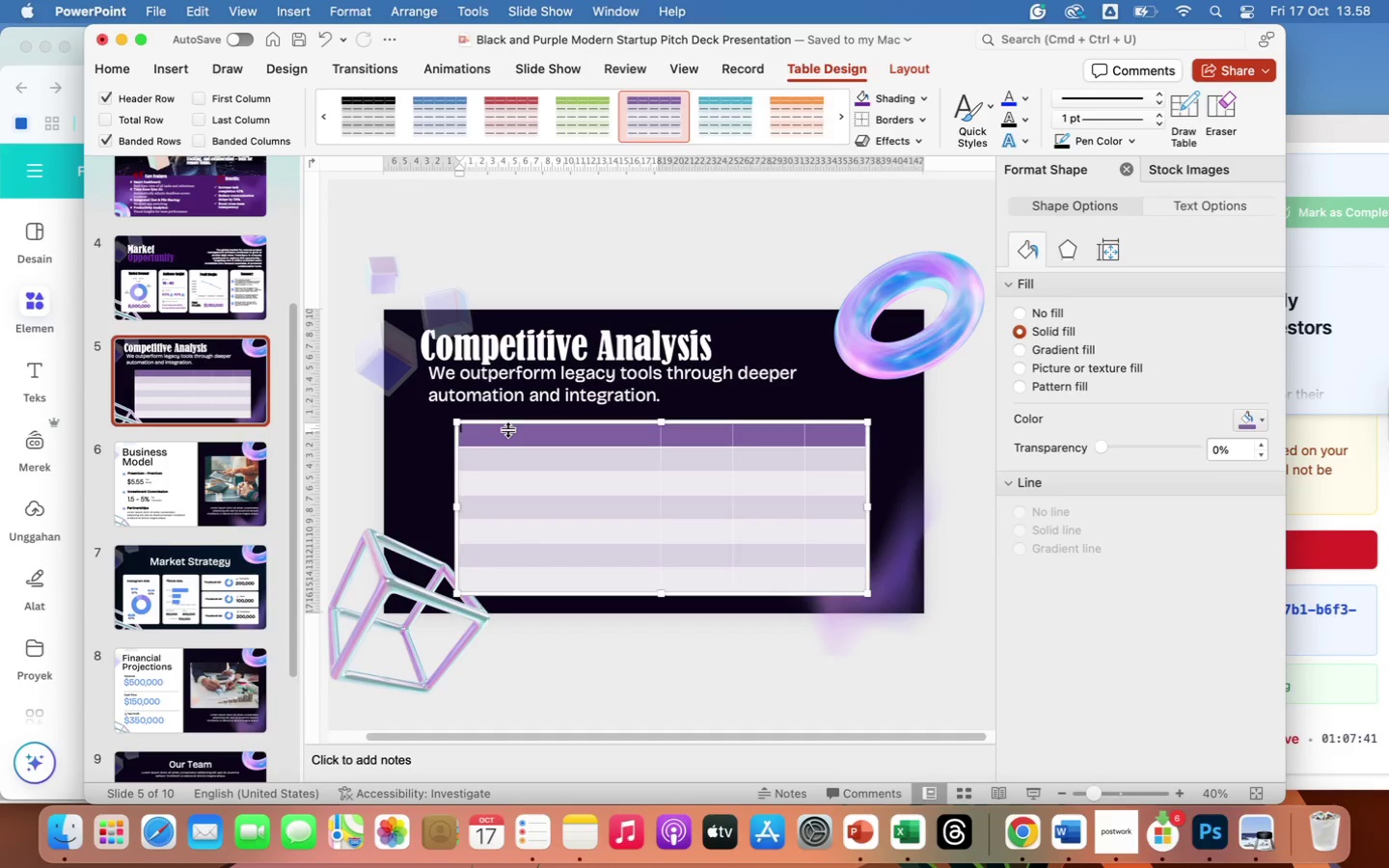 
type(Feature)
 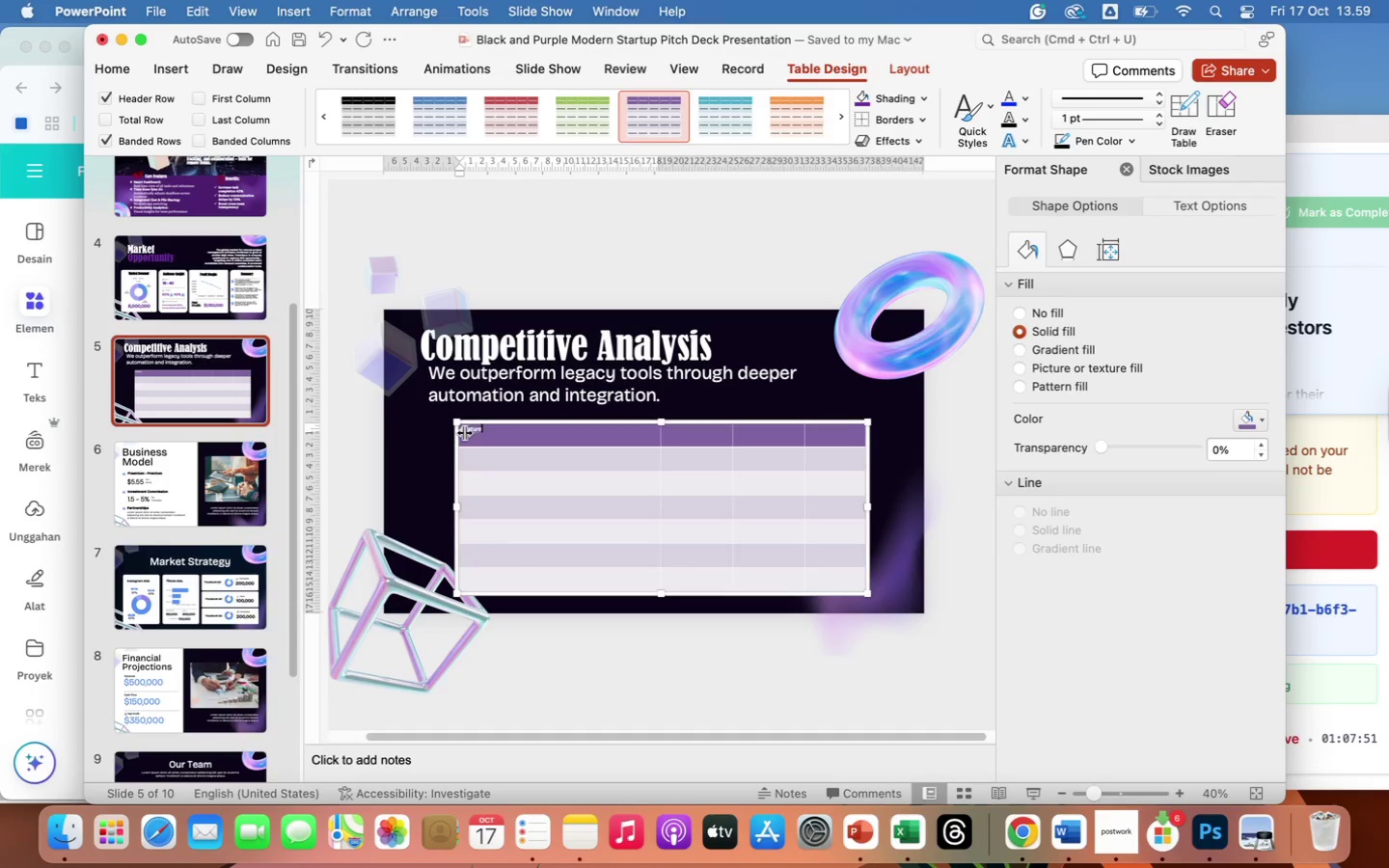 
left_click([470, 425])
 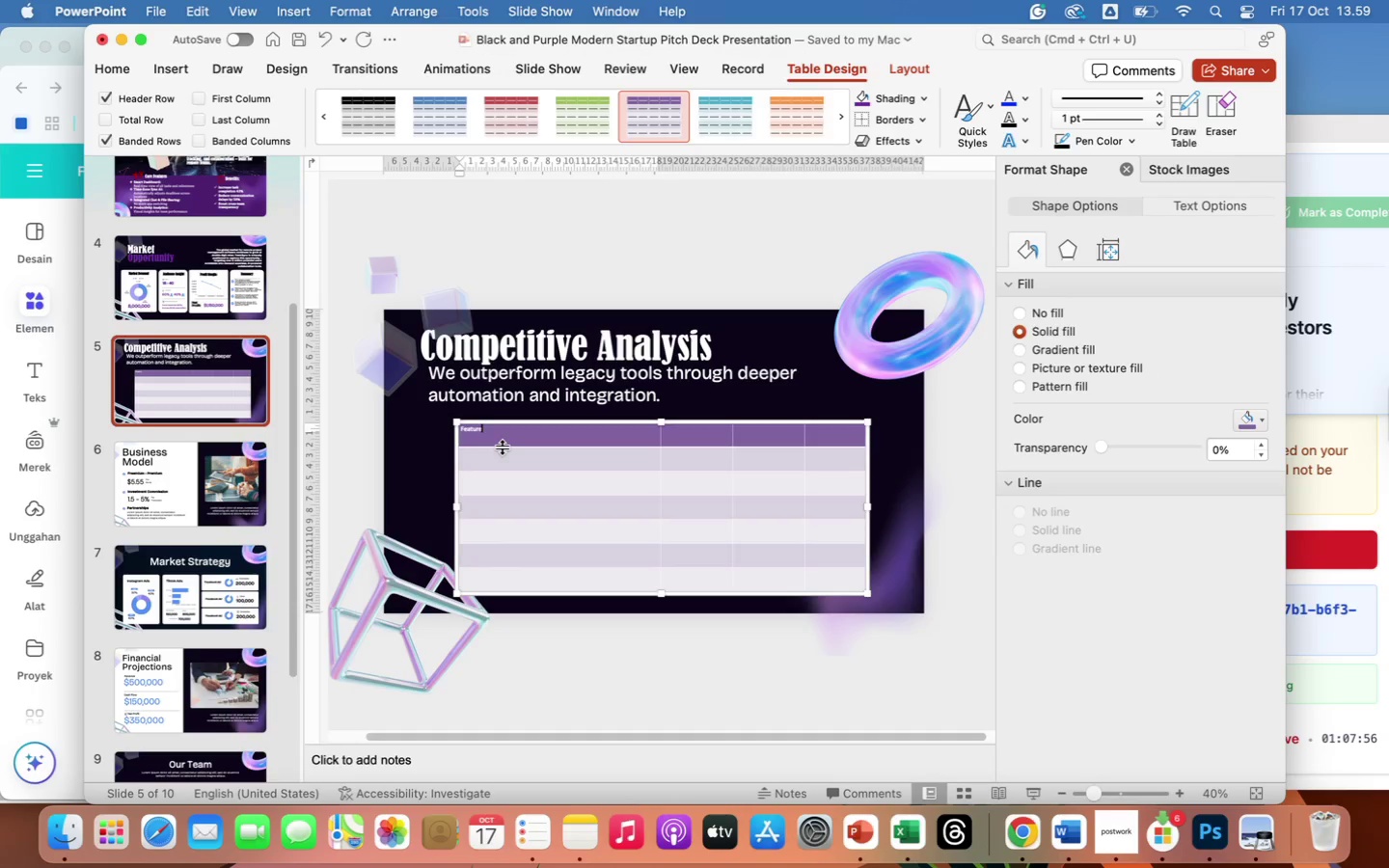 
wait(5.14)
 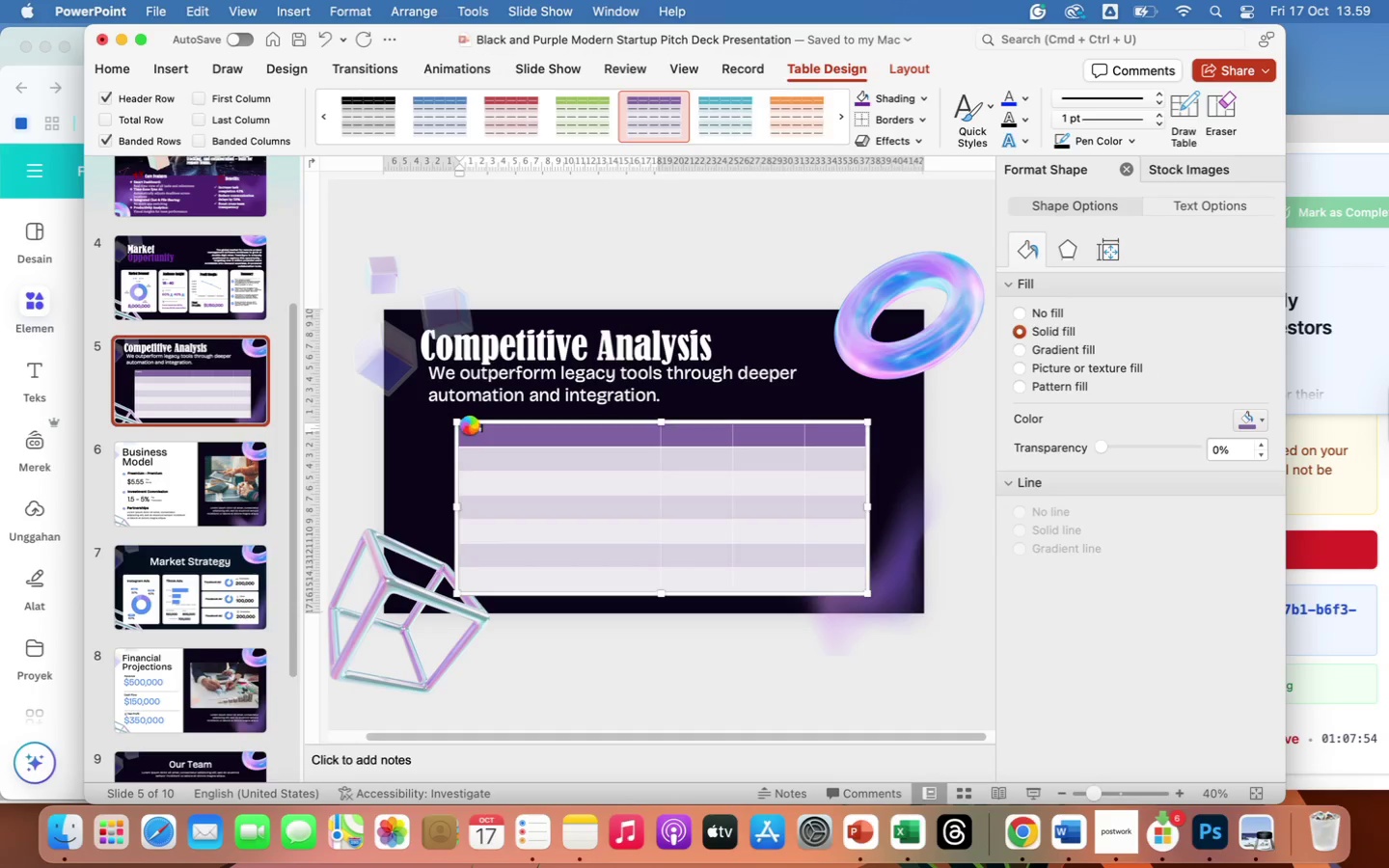 
hold_key(key=CommandLeft, duration=0.73)
 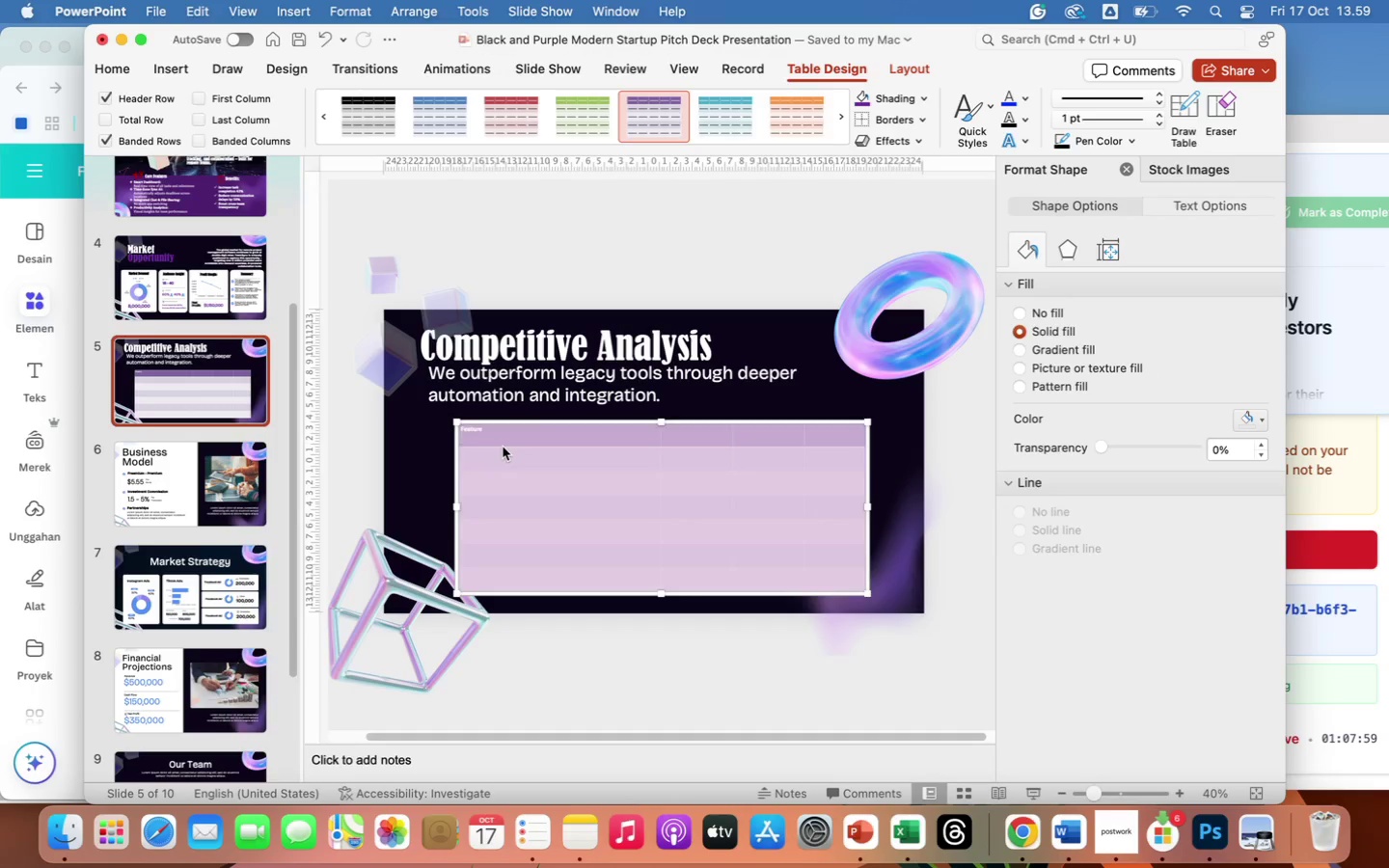 
hold_key(key=A, duration=0.43)
 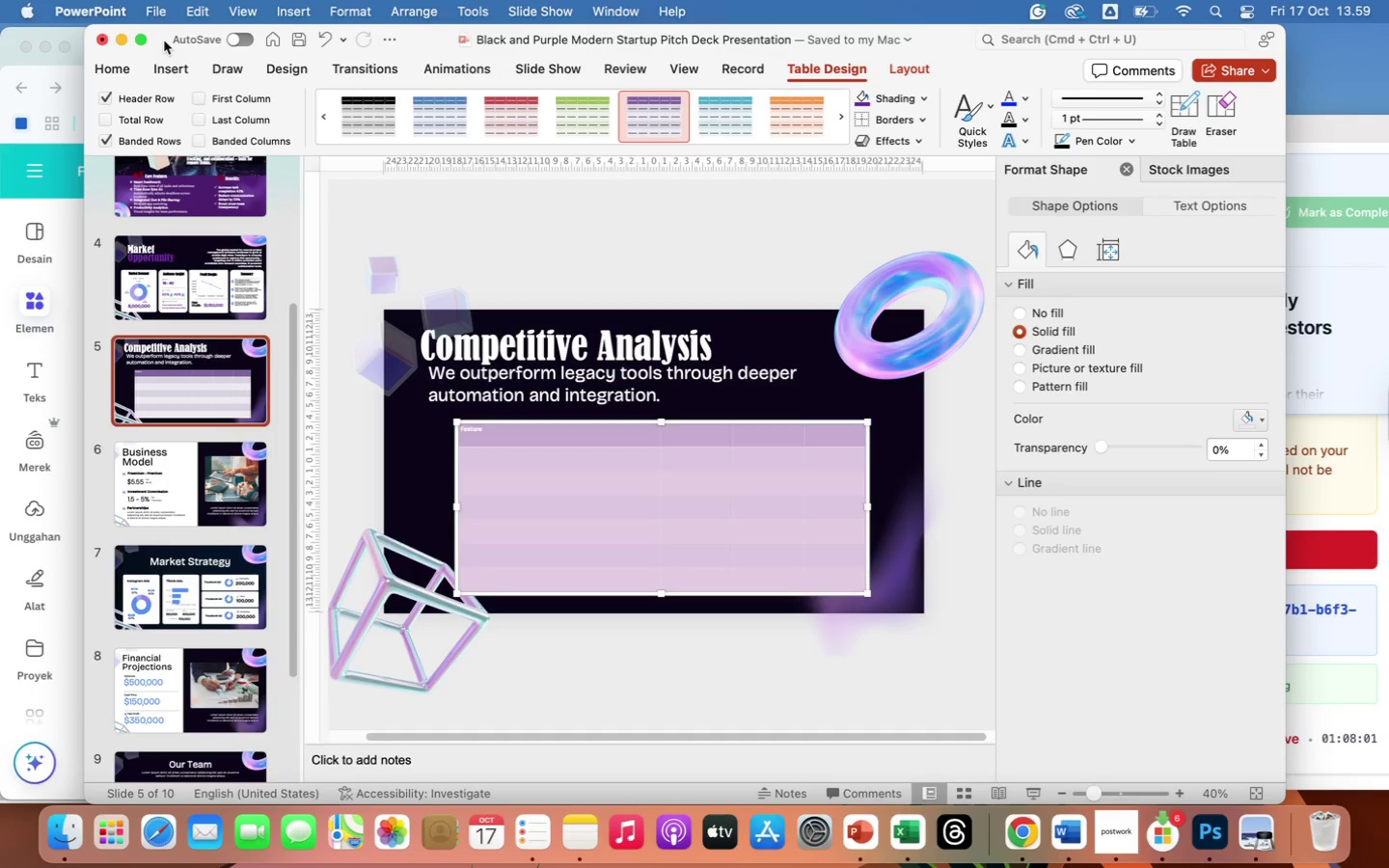 
left_click([115, 65])
 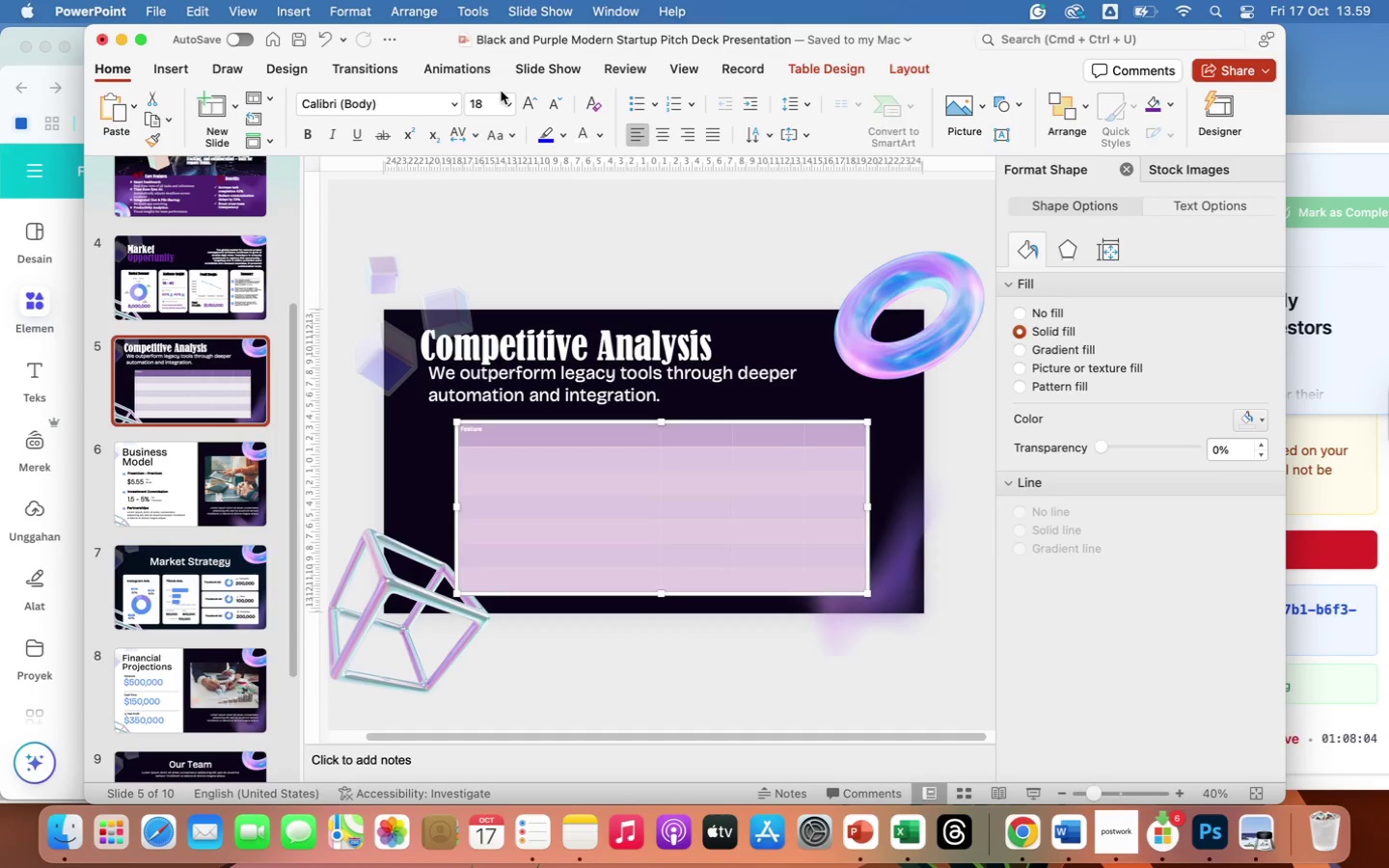 
left_click([506, 100])
 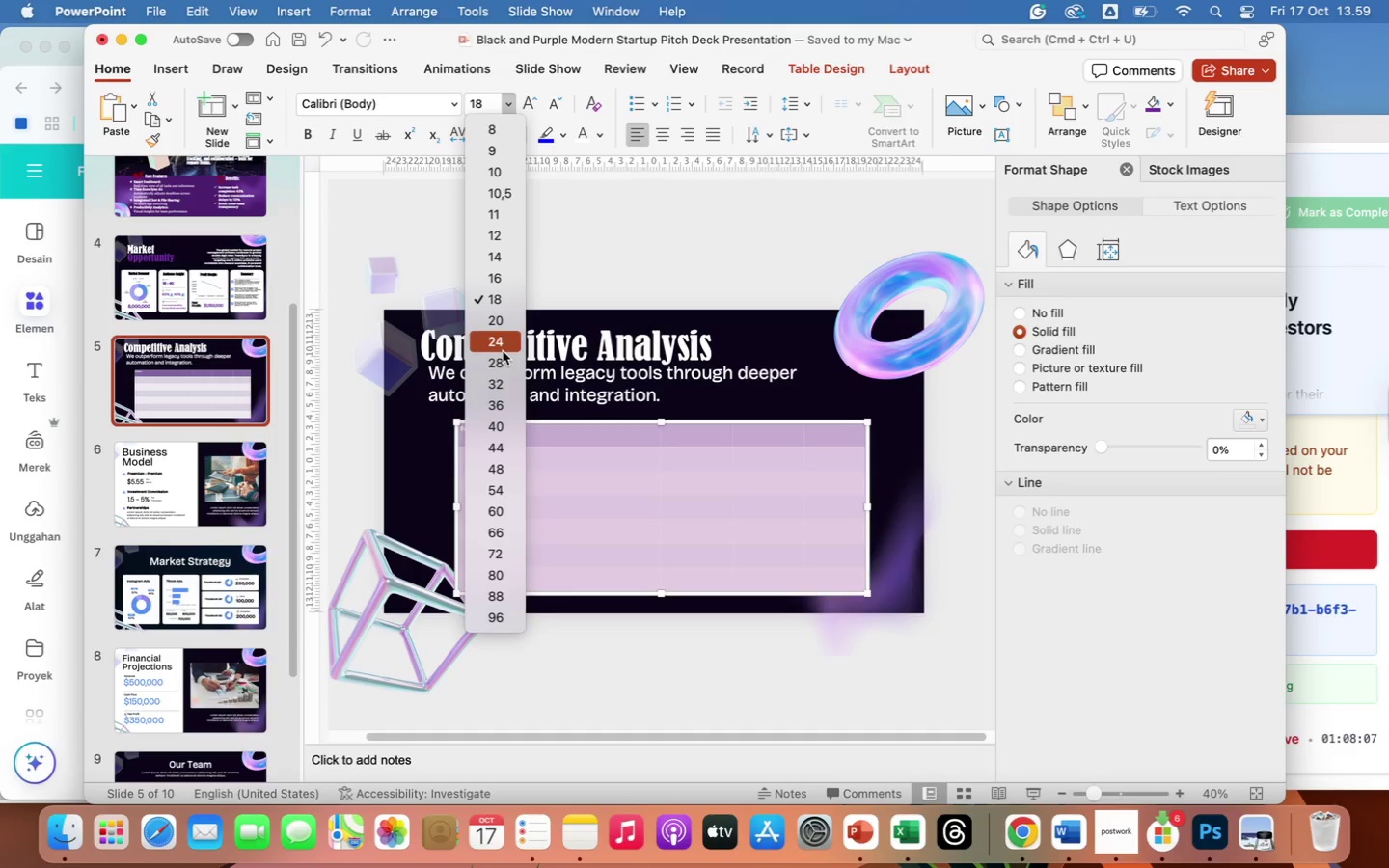 
left_click([501, 344])
 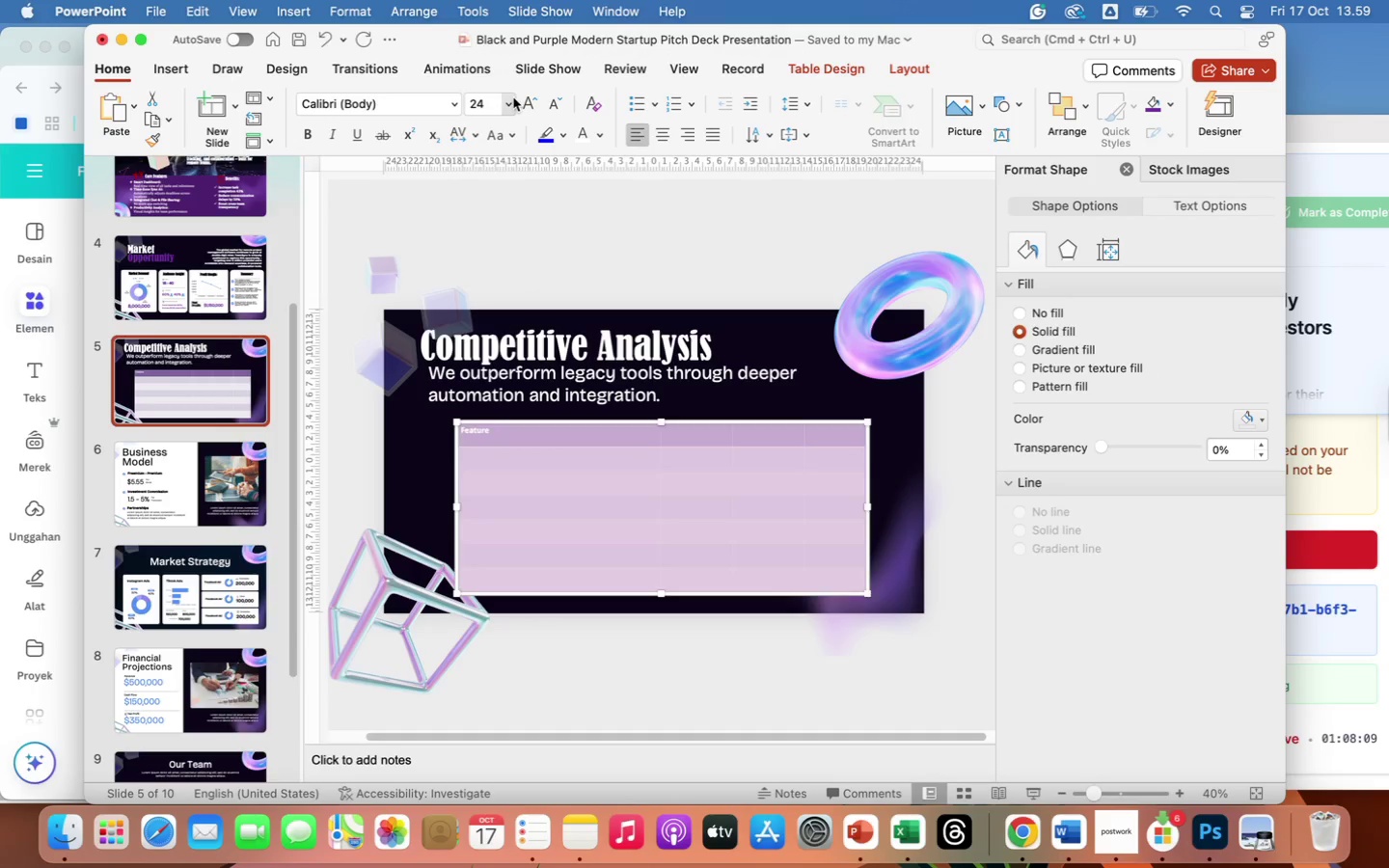 
left_click([506, 97])
 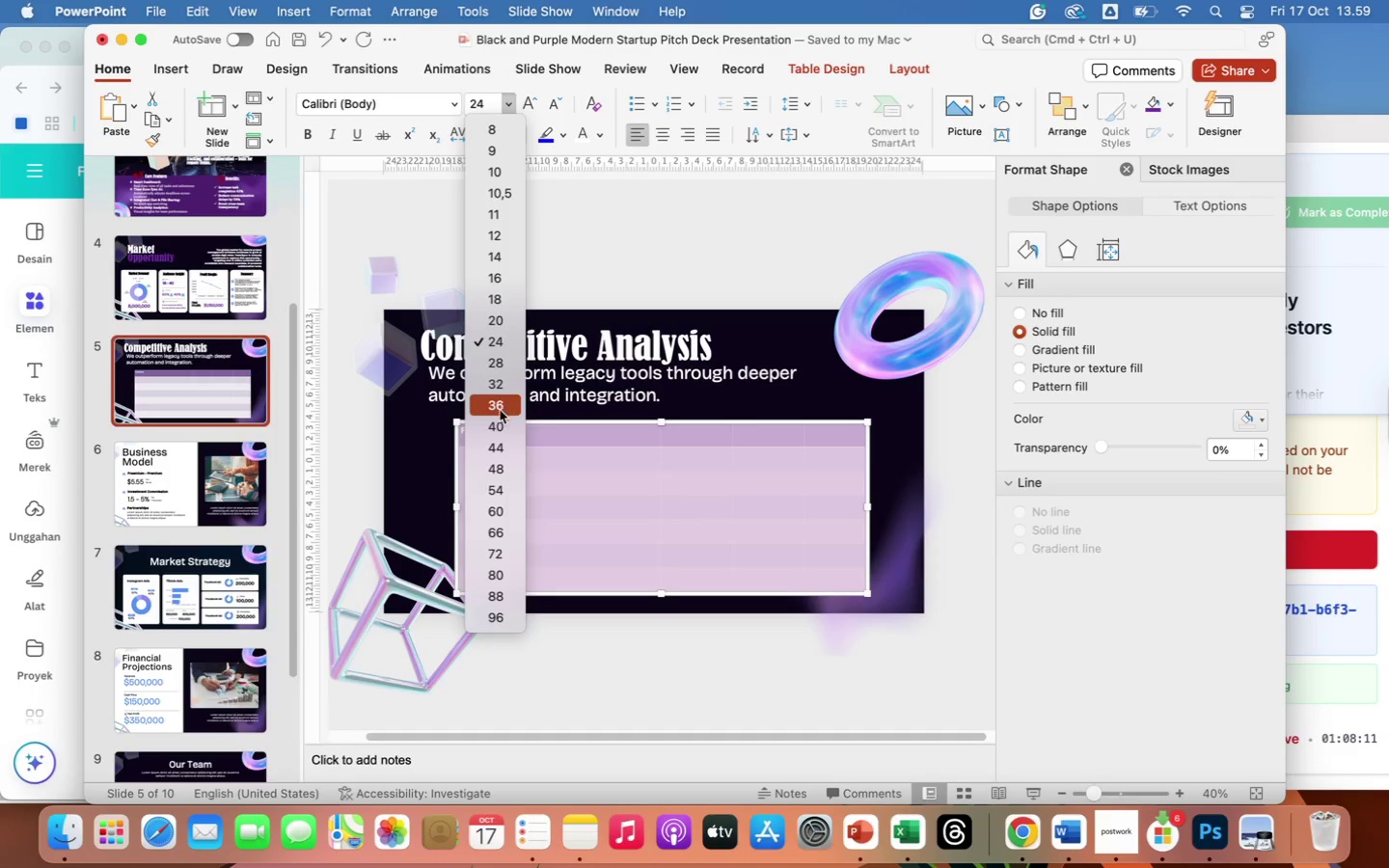 
left_click([497, 427])
 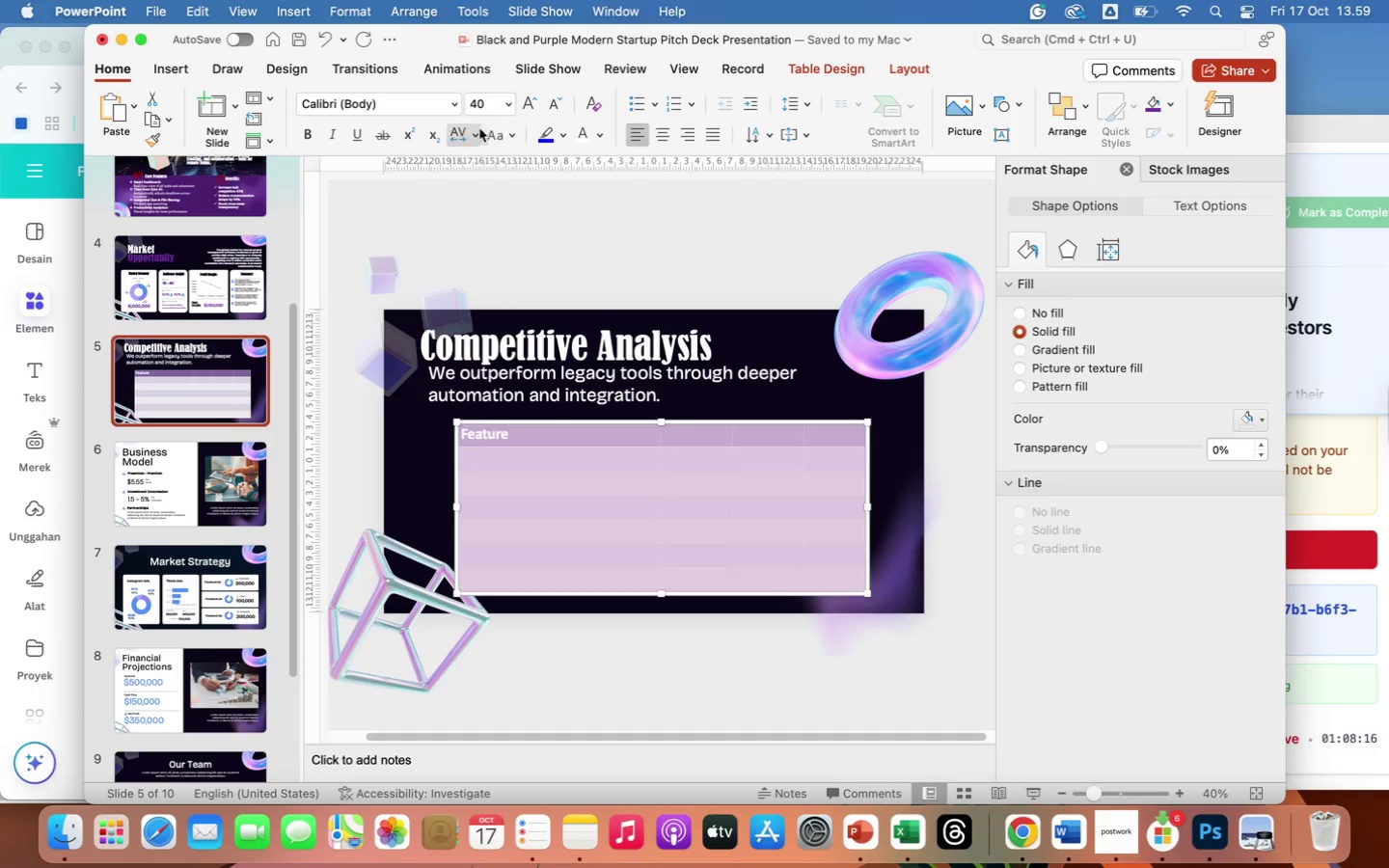 
left_click([452, 100])
 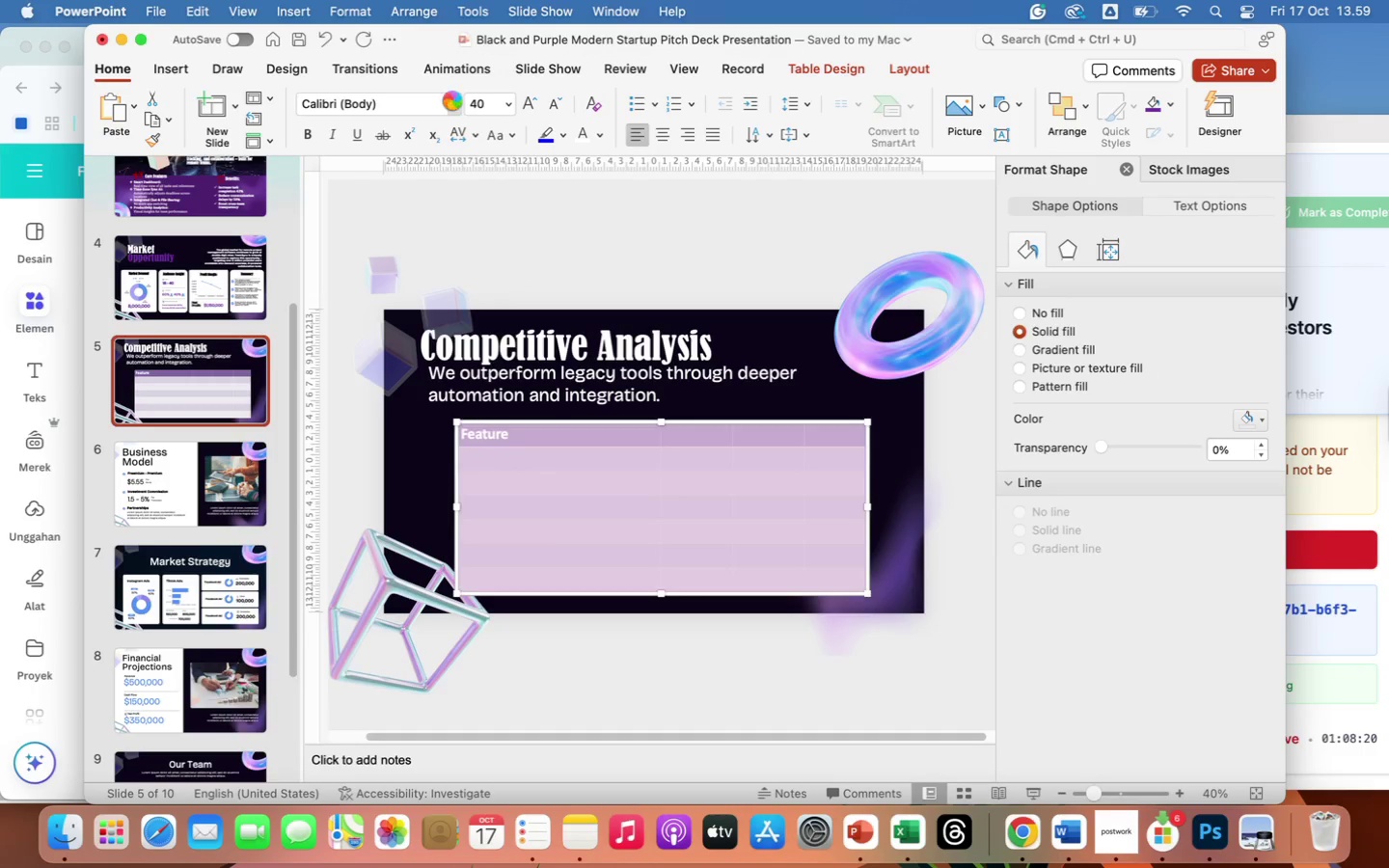 
wait(8.15)
 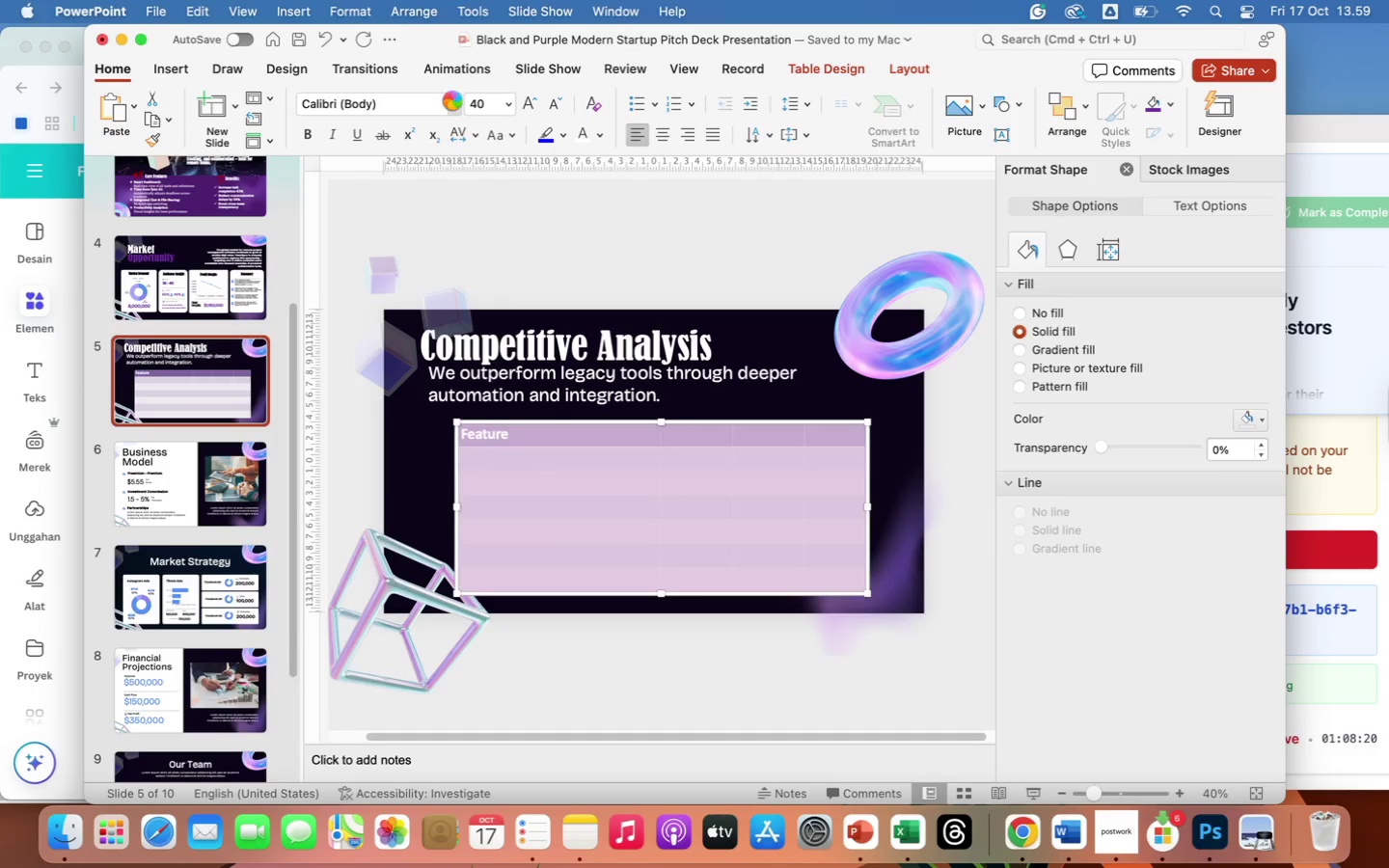 
left_click([393, 303])
 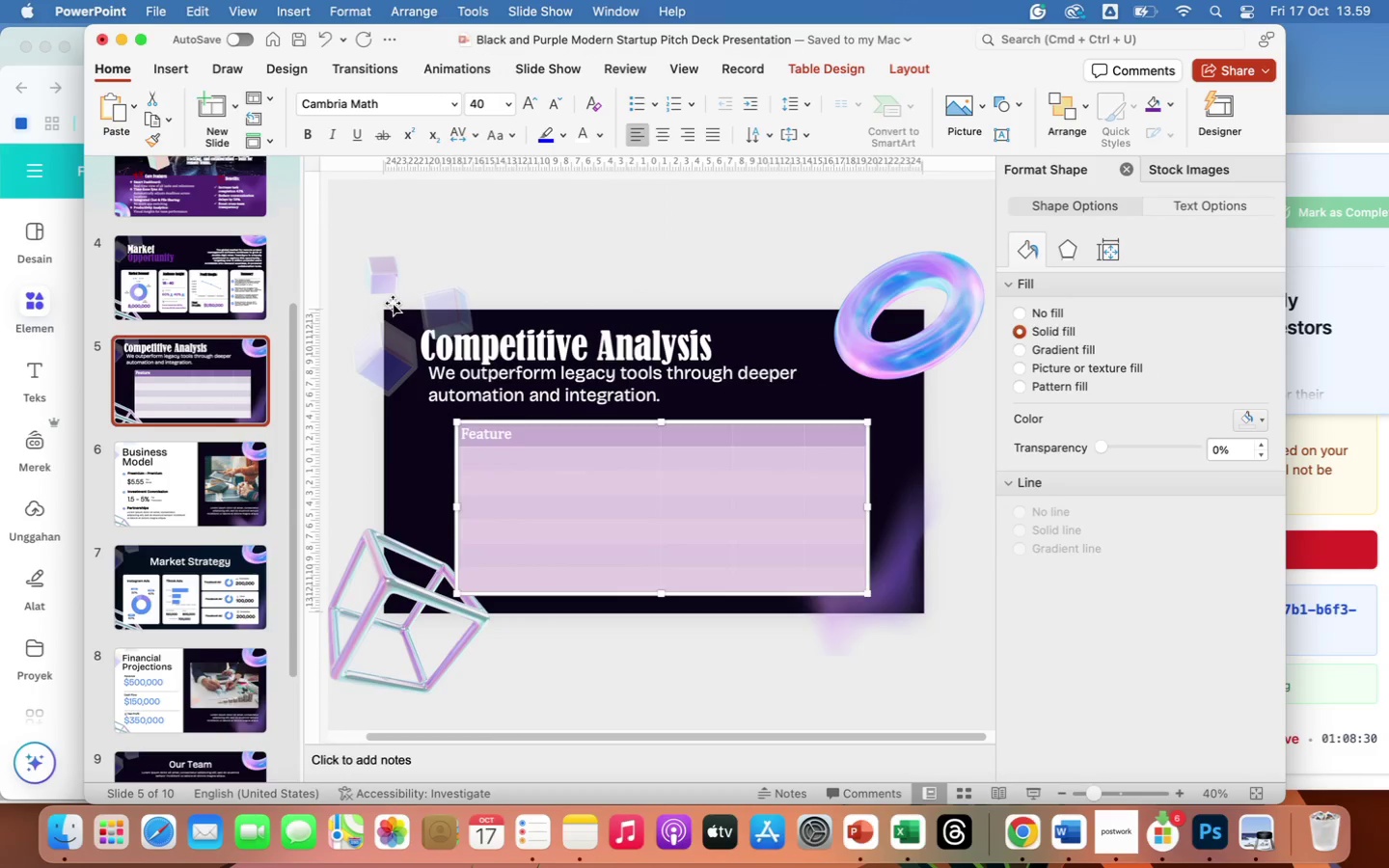 
wait(6.73)
 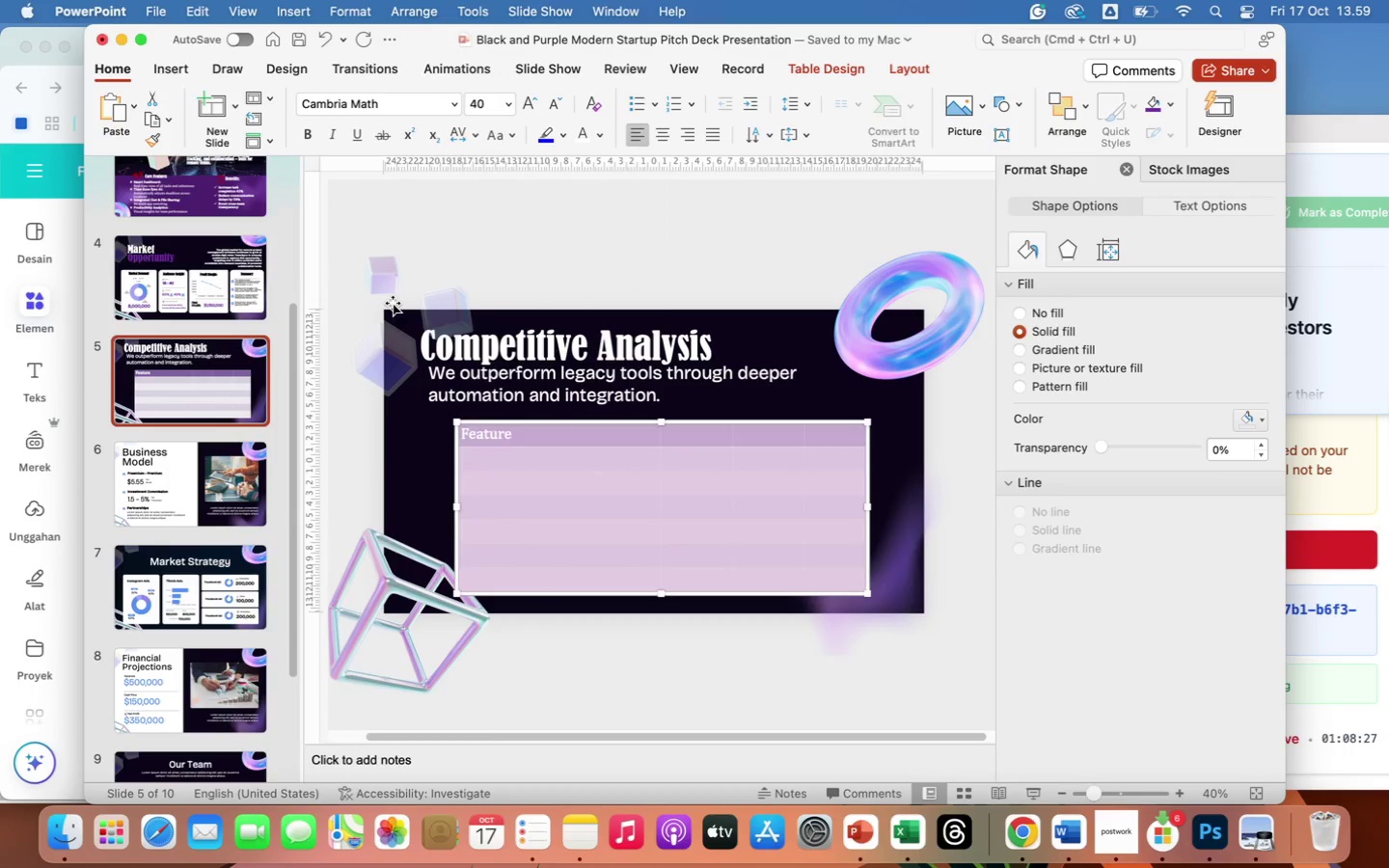 
left_click([664, 134])
 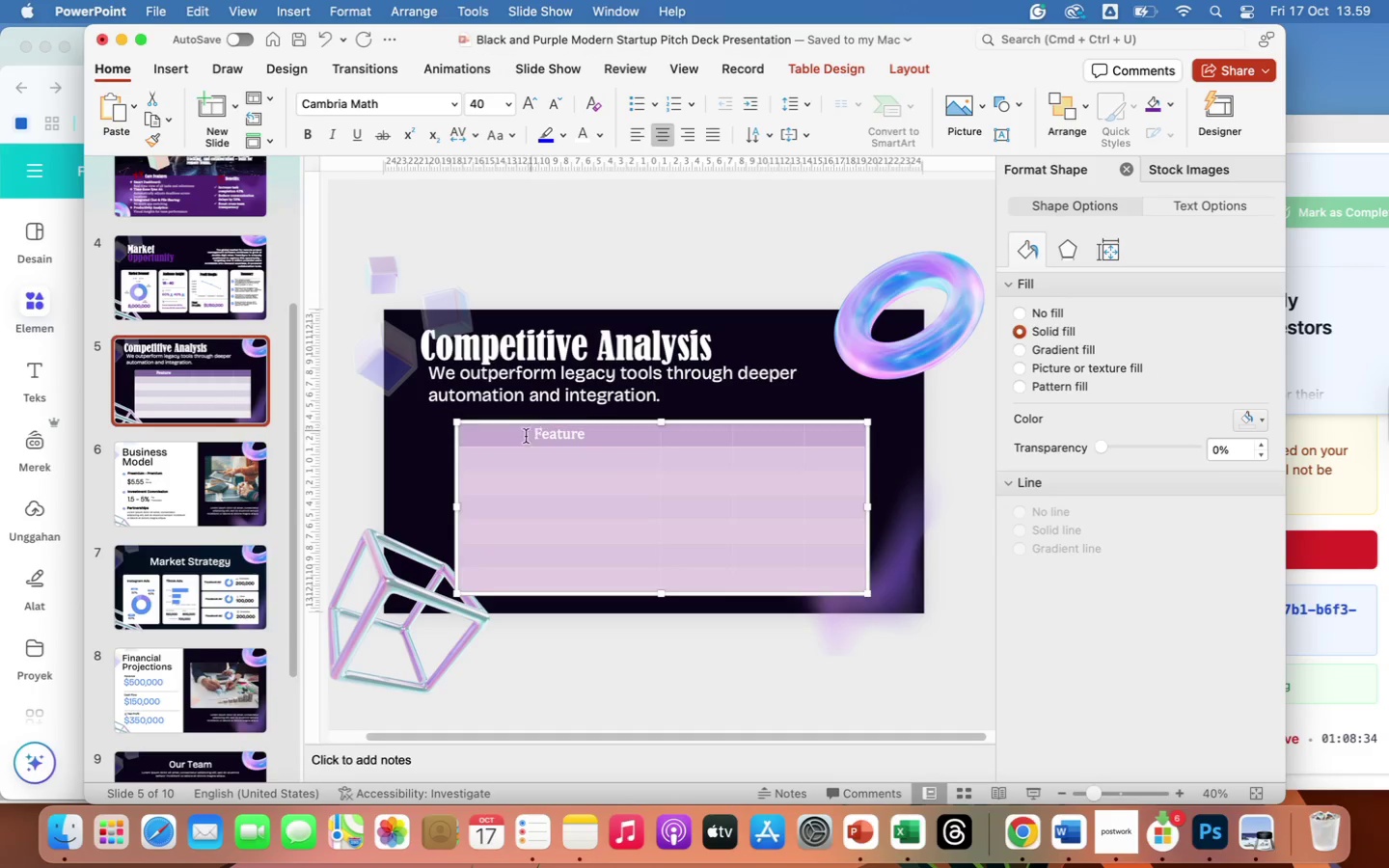 
left_click_drag(start_coordinate=[512, 434], to_coordinate=[836, 435])
 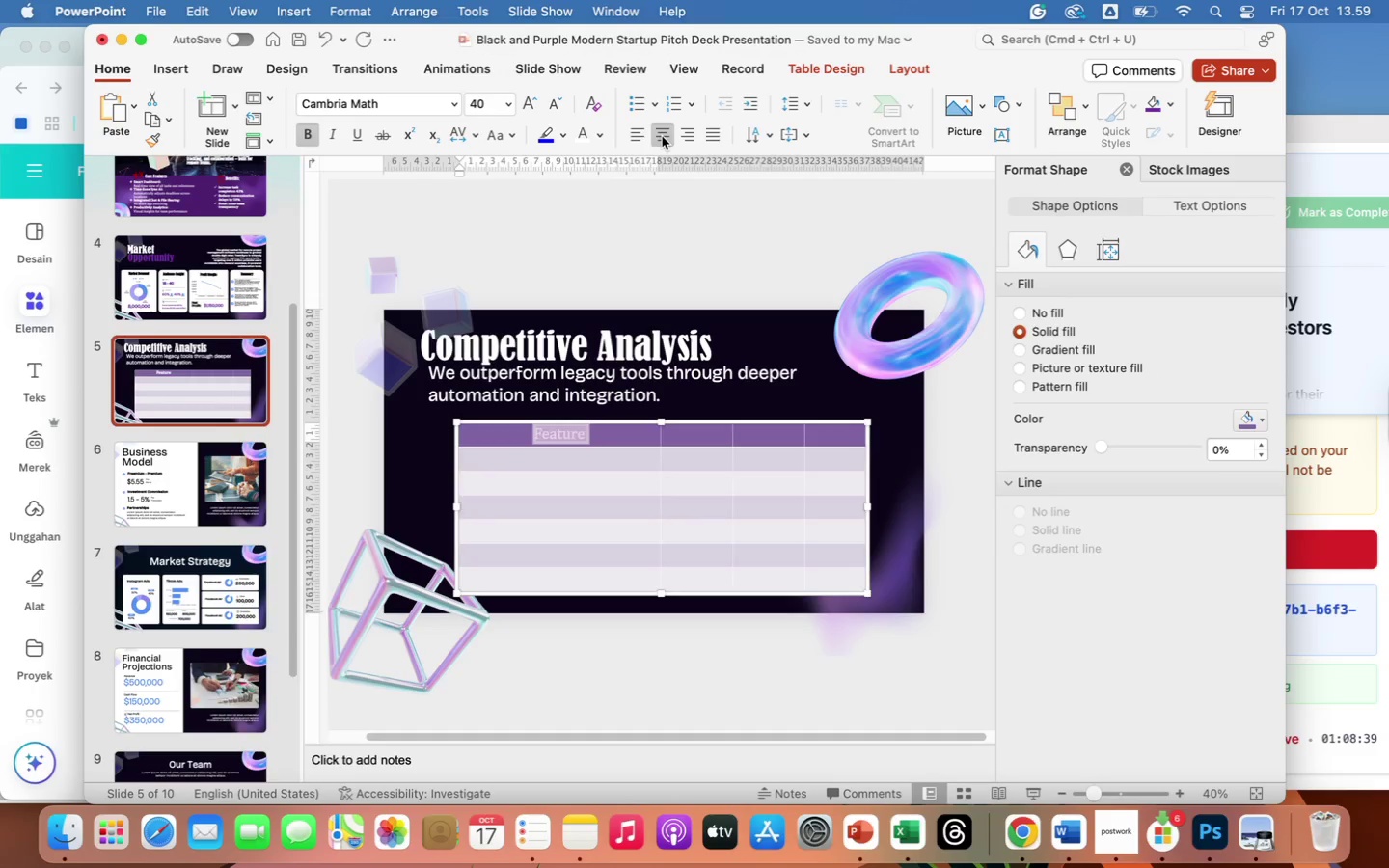 
left_click([662, 138])
 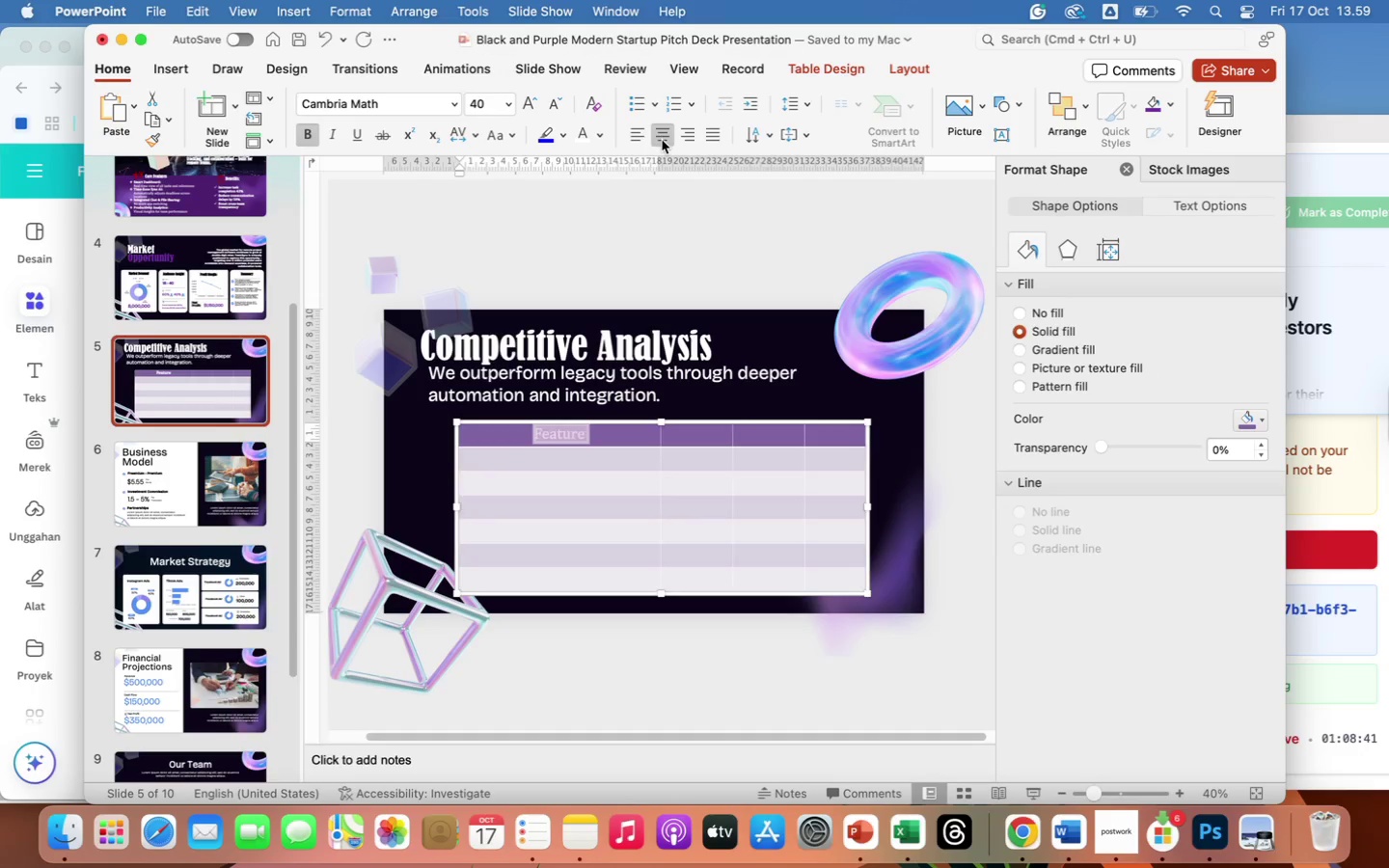 
left_click([662, 140])
 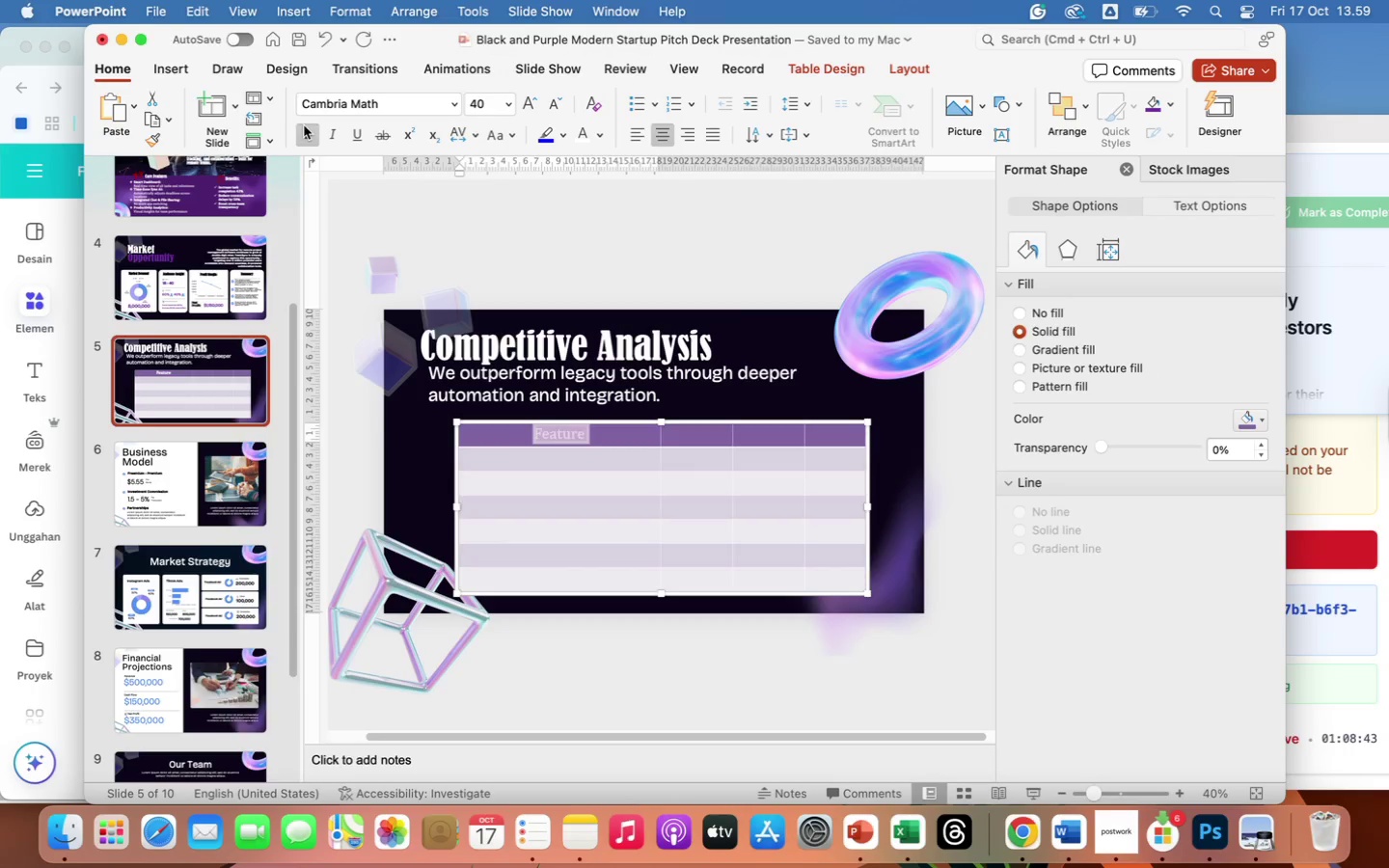 
left_click([308, 129])
 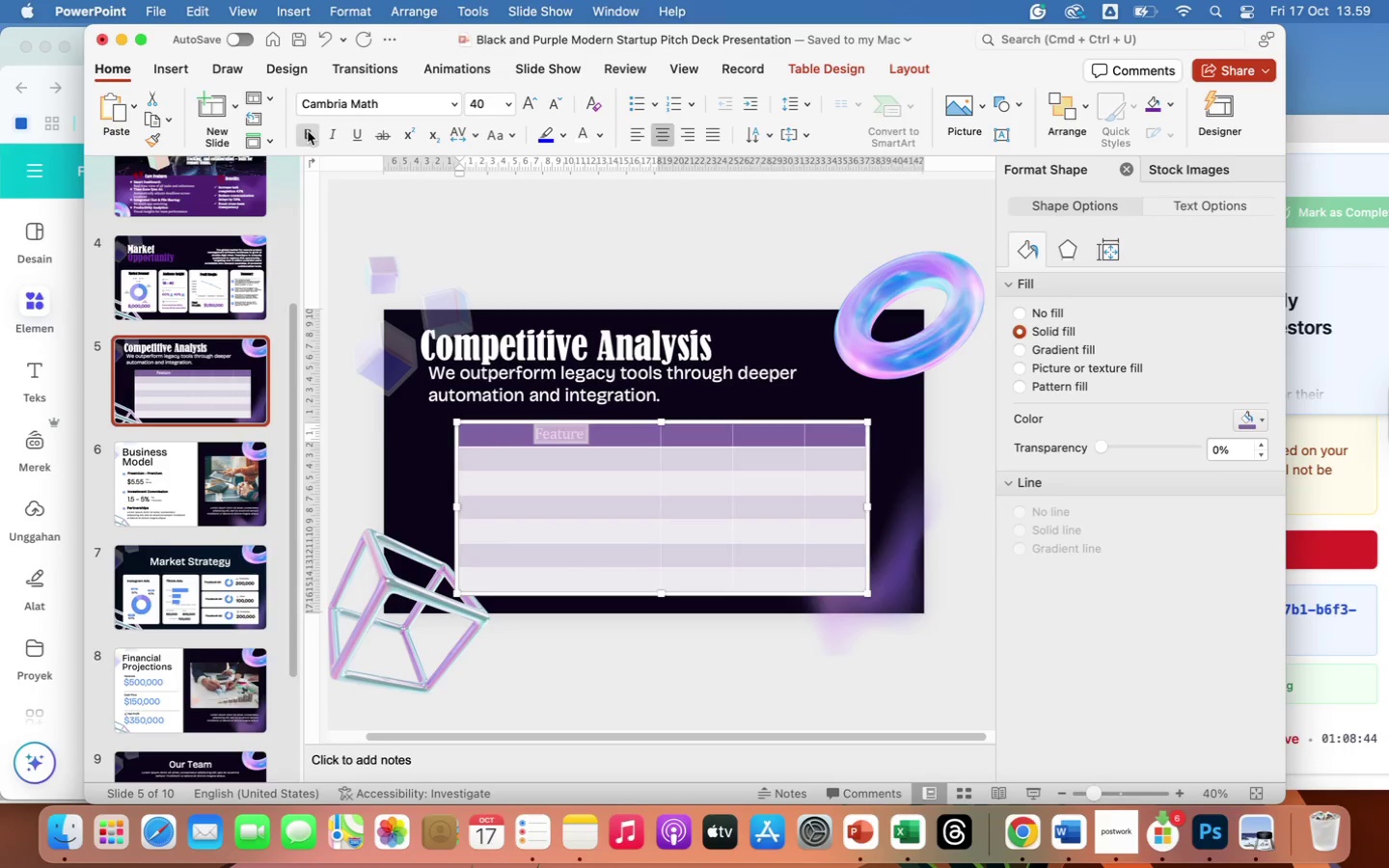 
left_click([308, 131])
 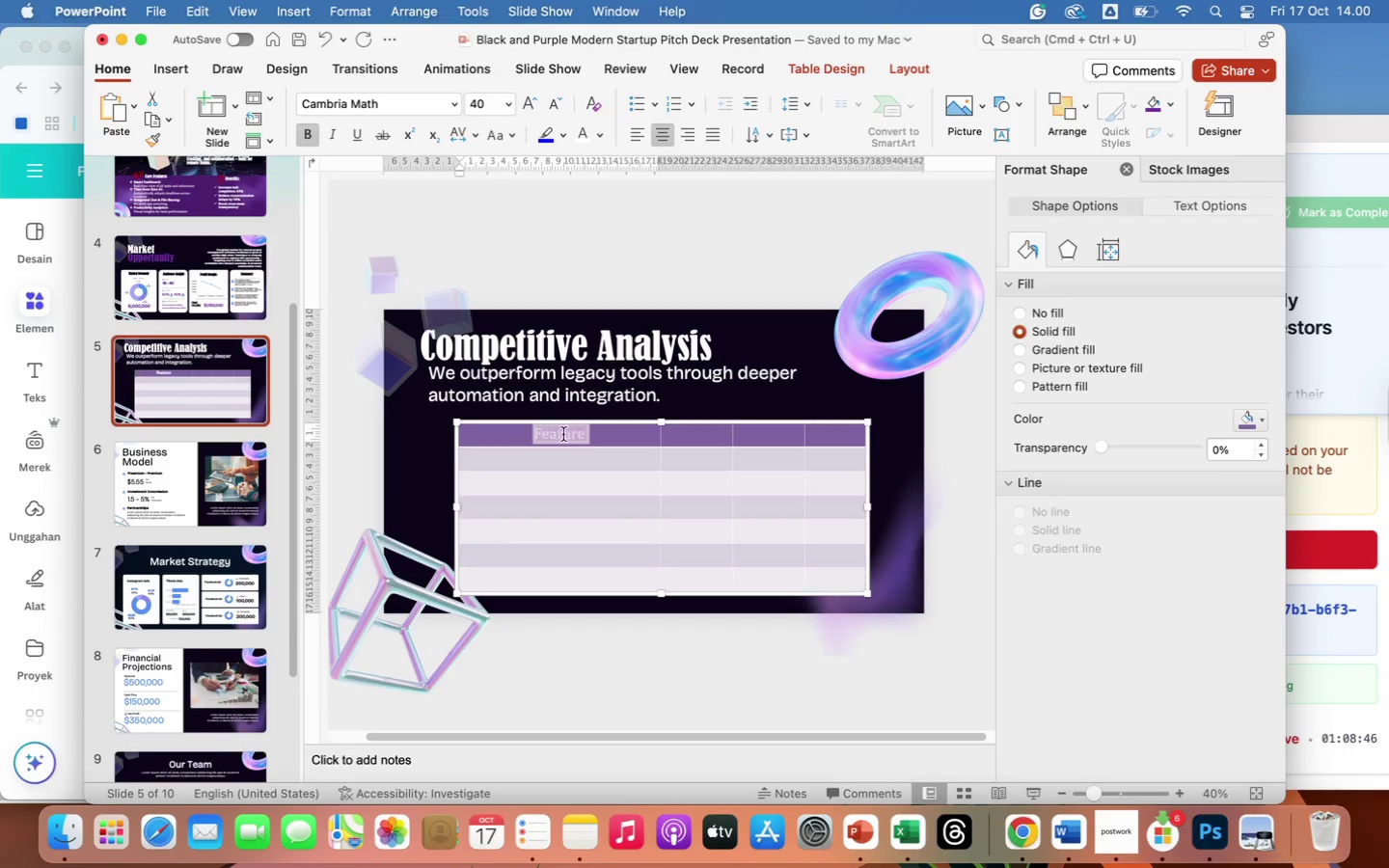 
left_click([592, 434])
 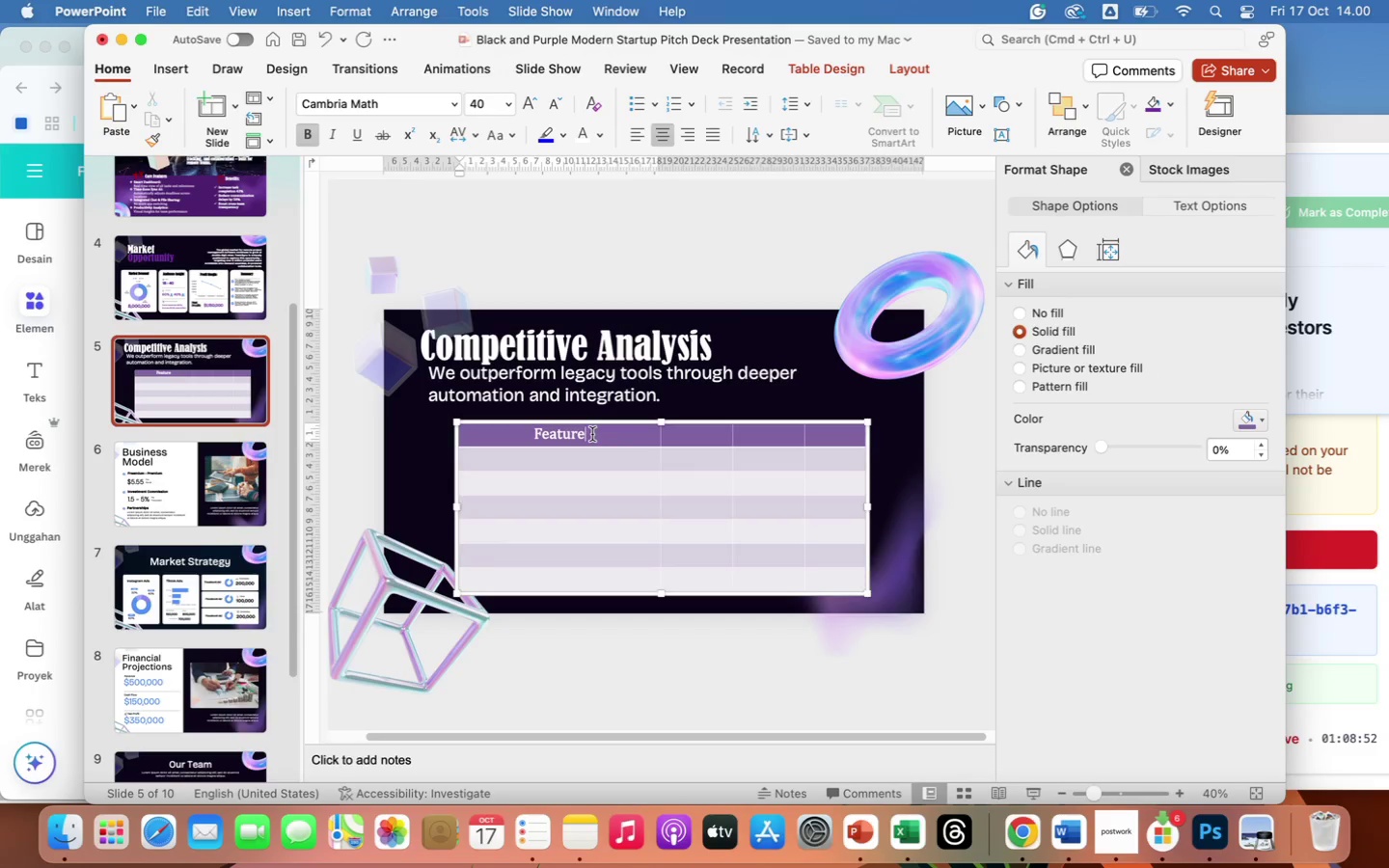 
wait(9.6)
 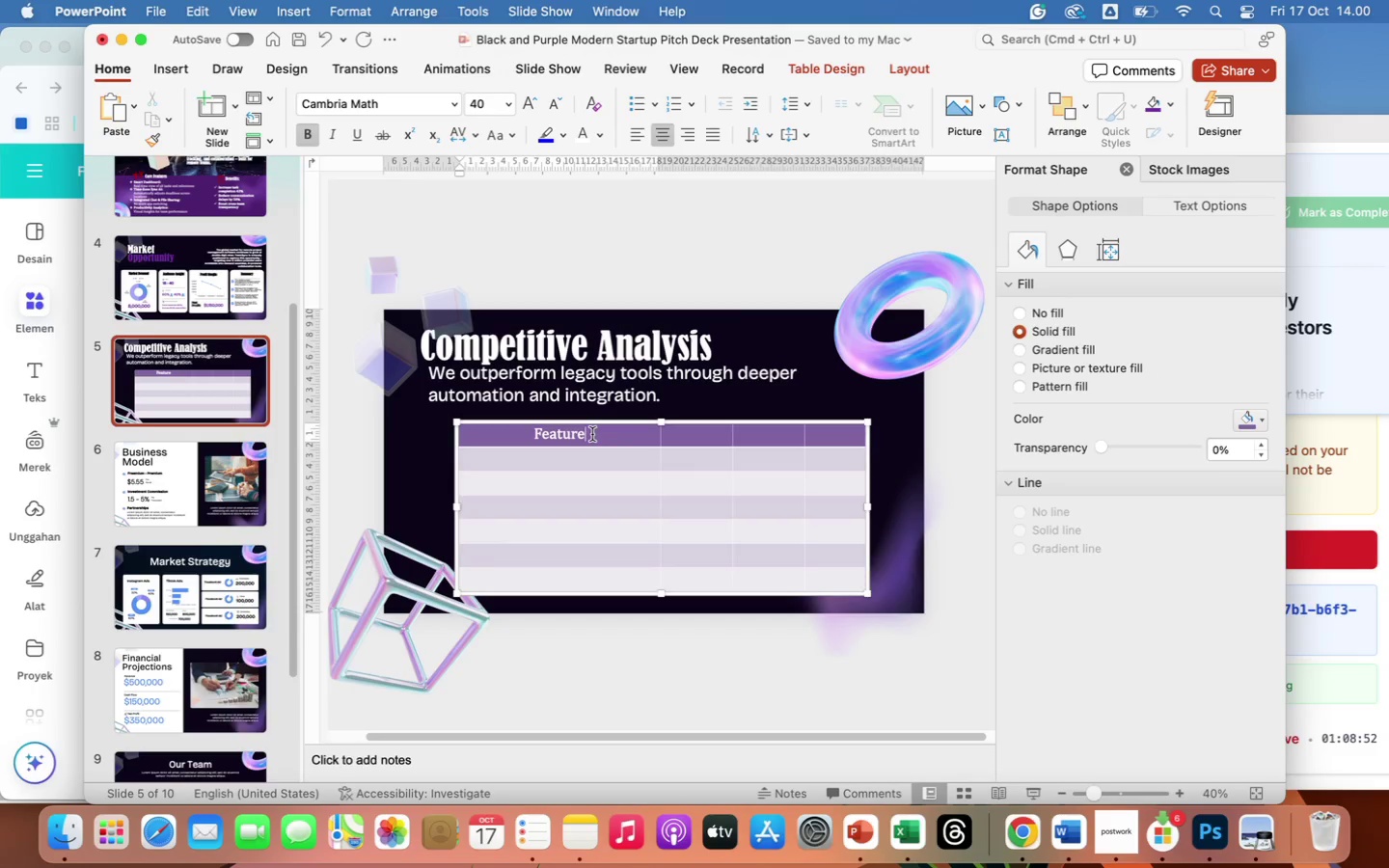 
type(/Tool)
 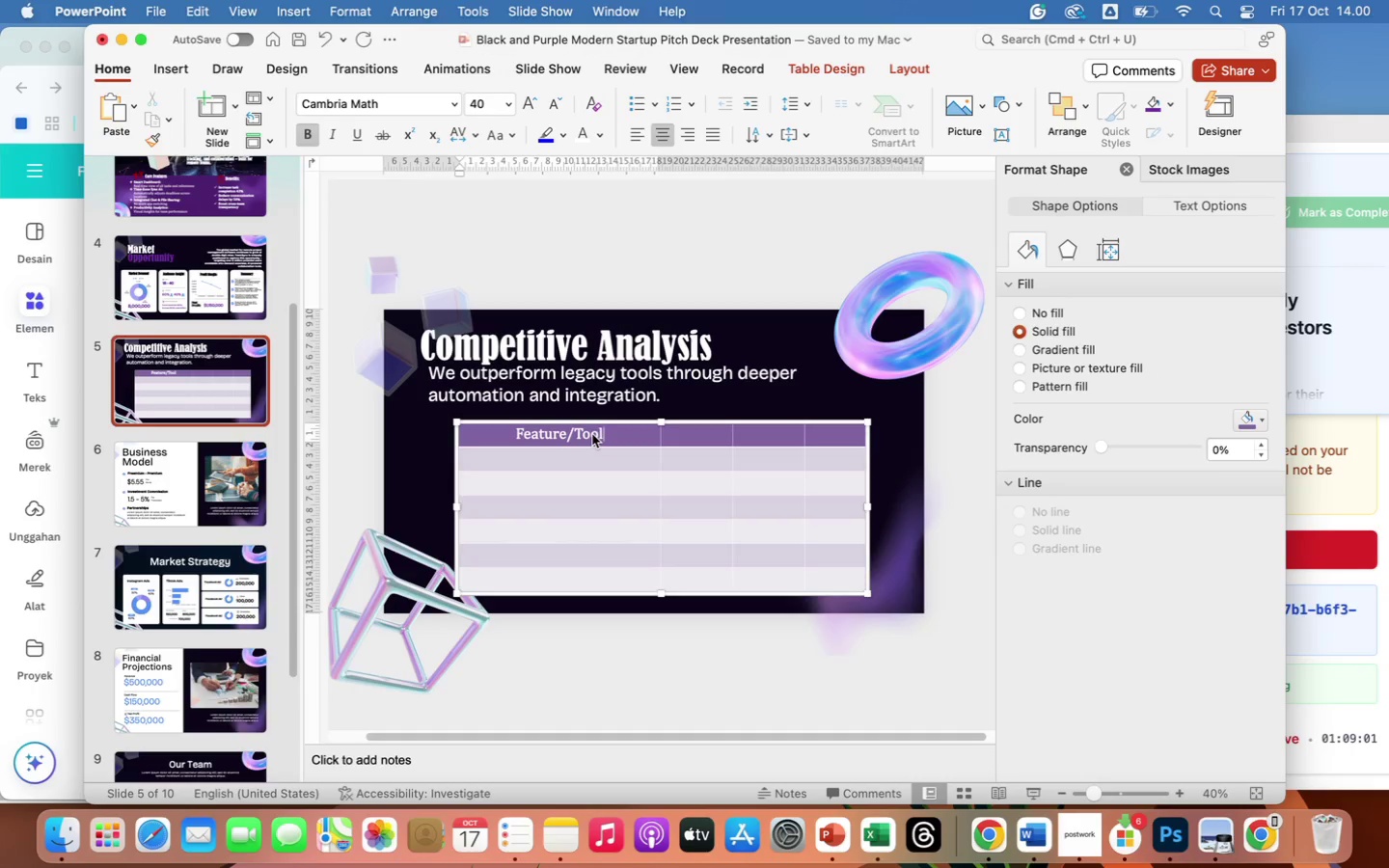 
key(ArrowRight)
 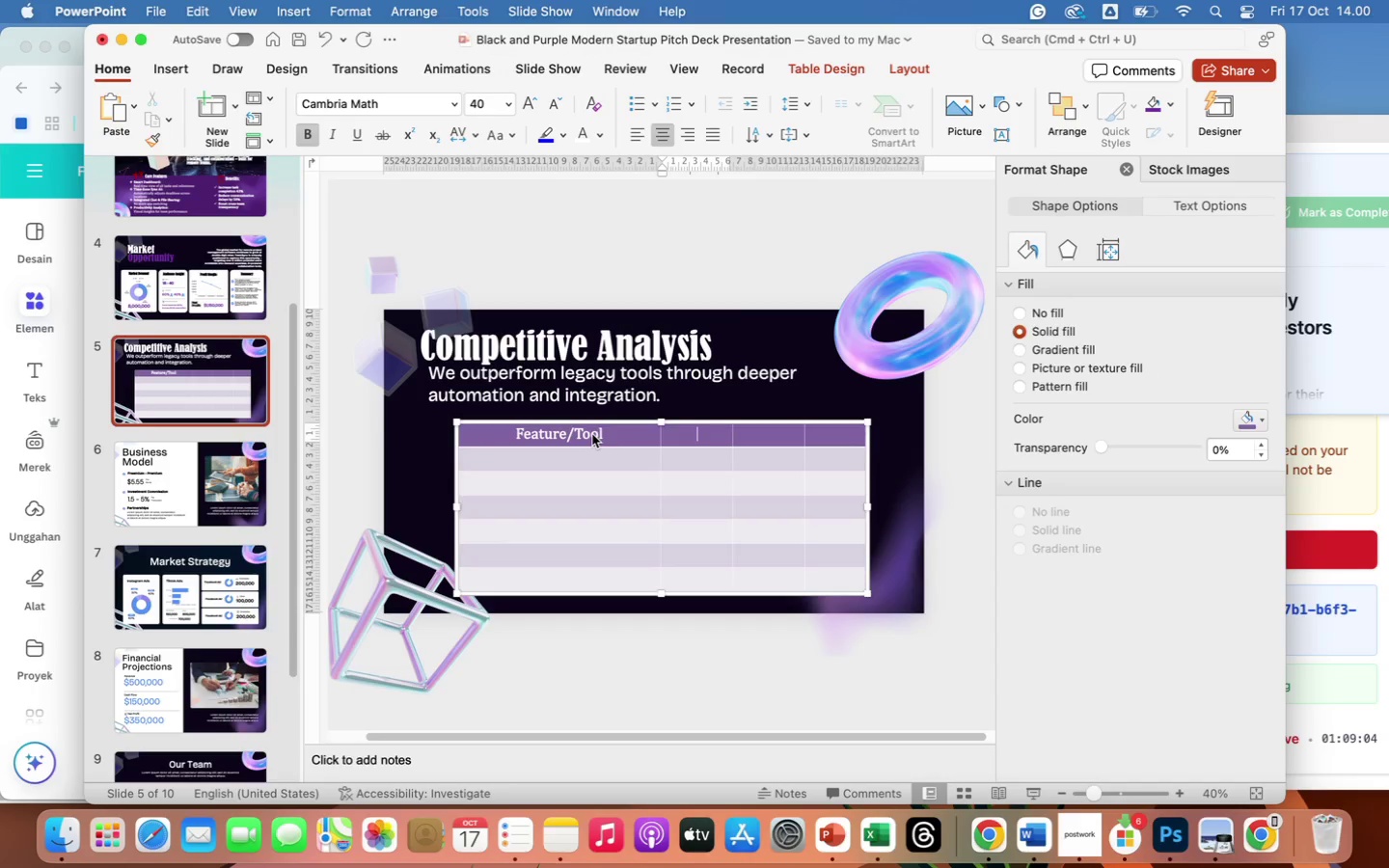 
type(TeamSync)
 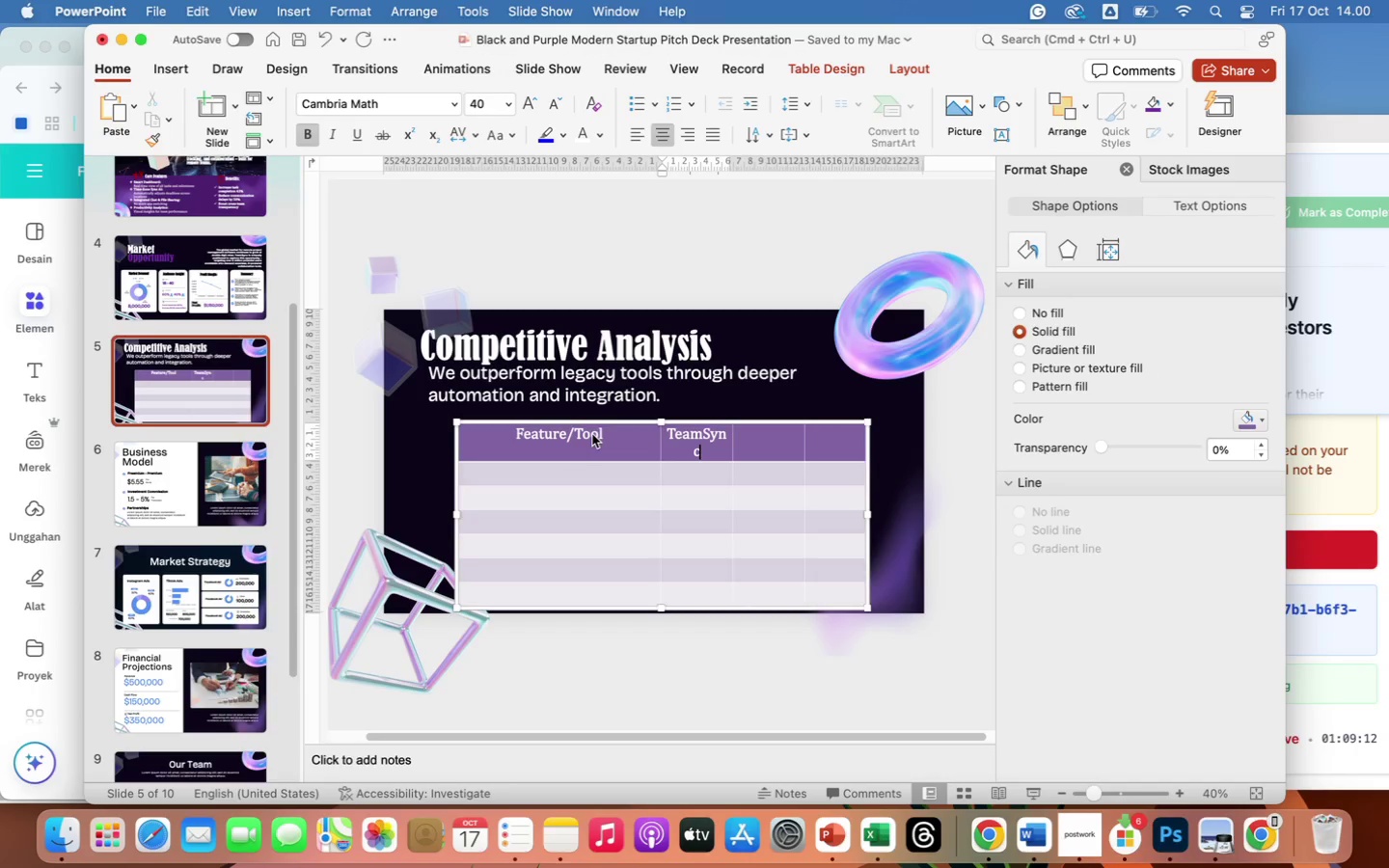 
left_click_drag(start_coordinate=[656, 440], to_coordinate=[651, 442])
 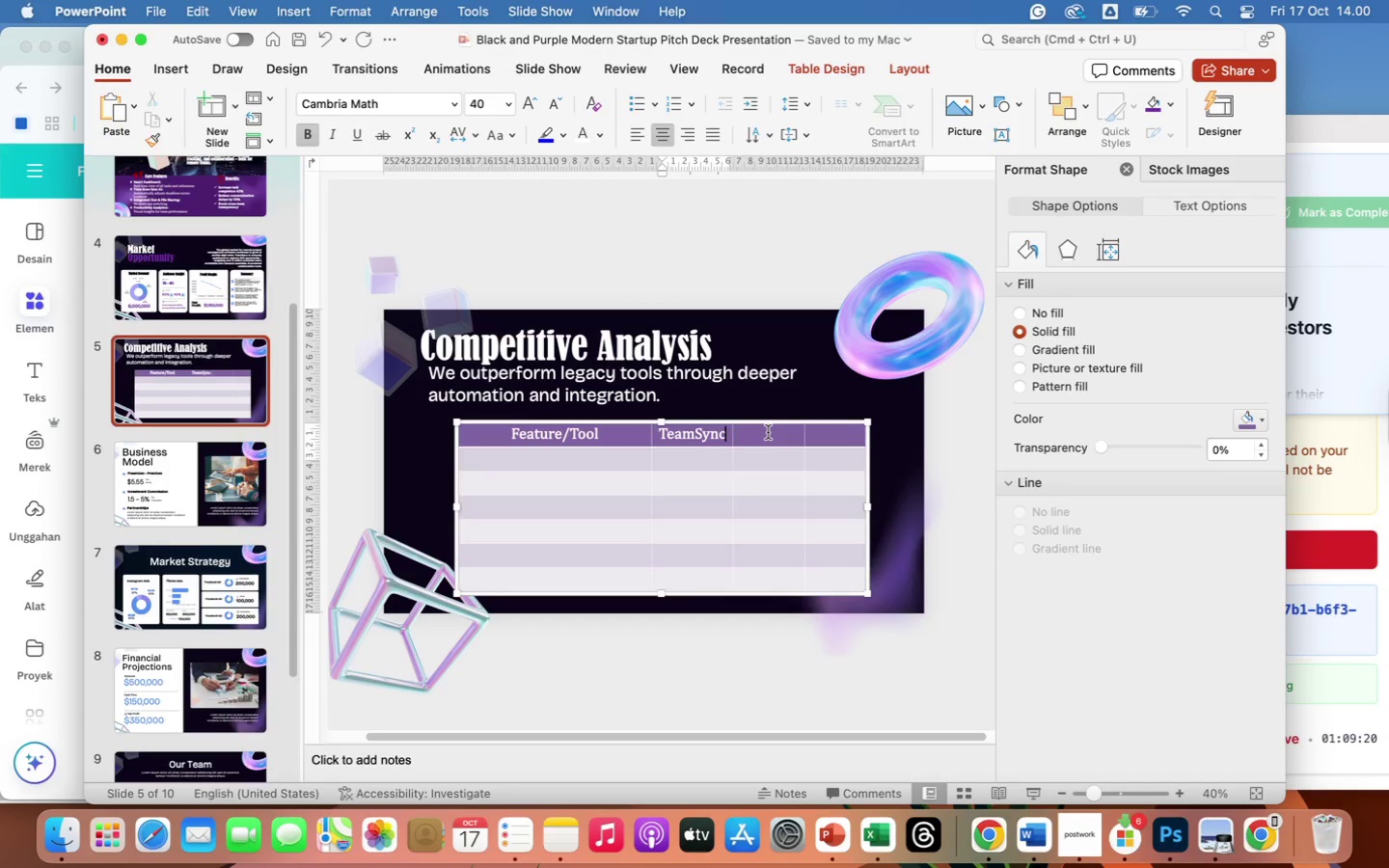 
left_click([768, 433])
 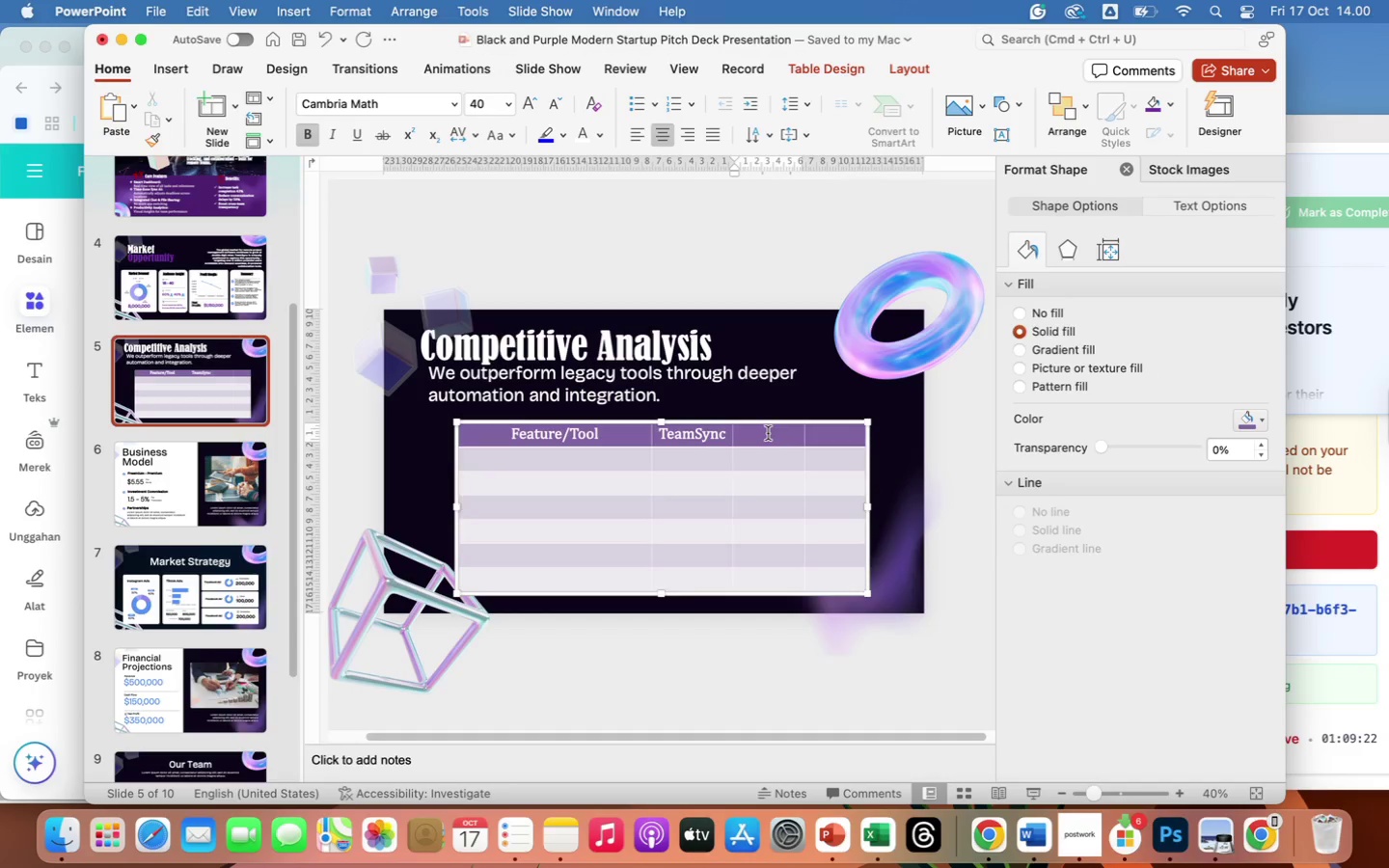 
left_click([768, 433])
 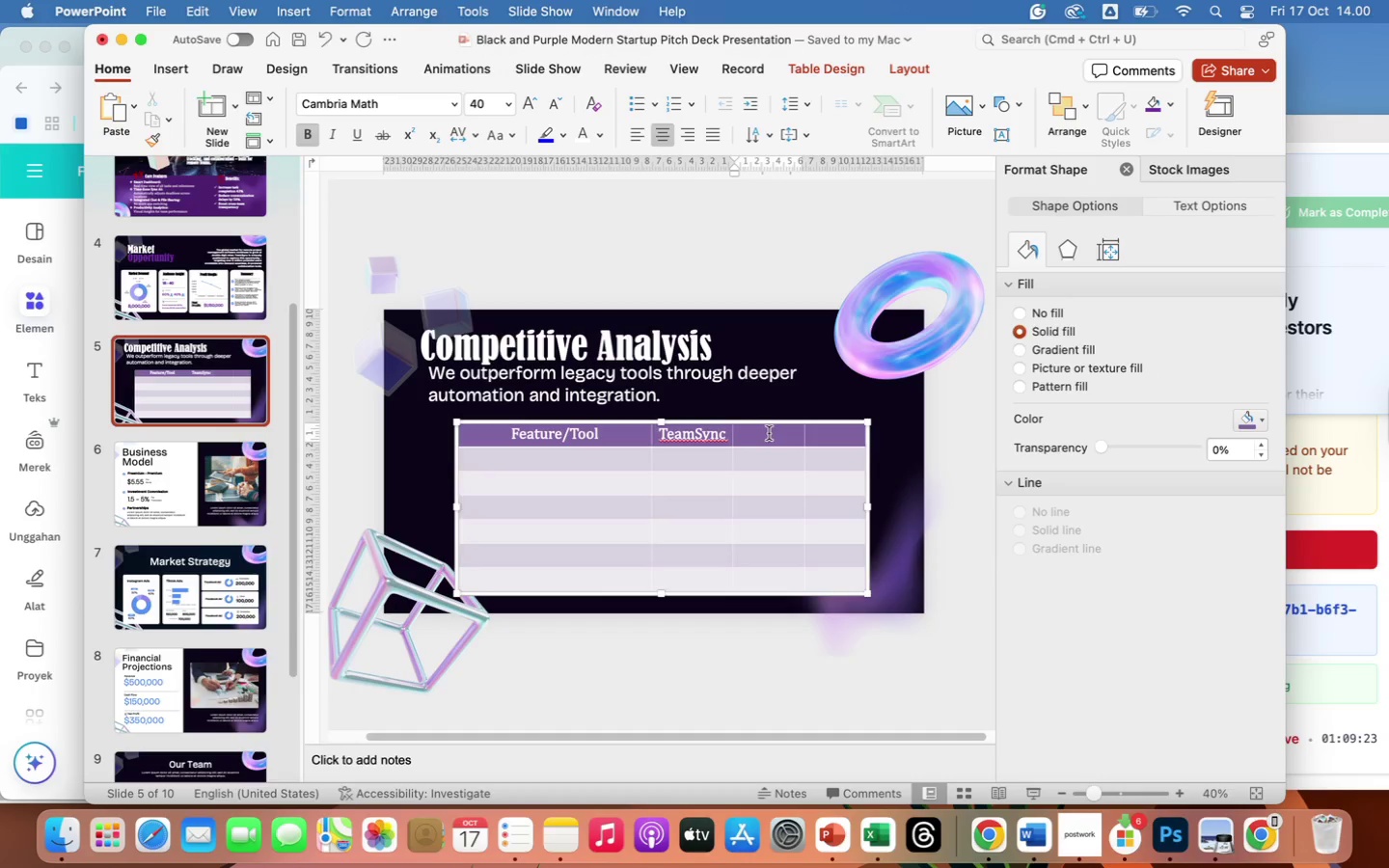 
double_click([769, 433])
 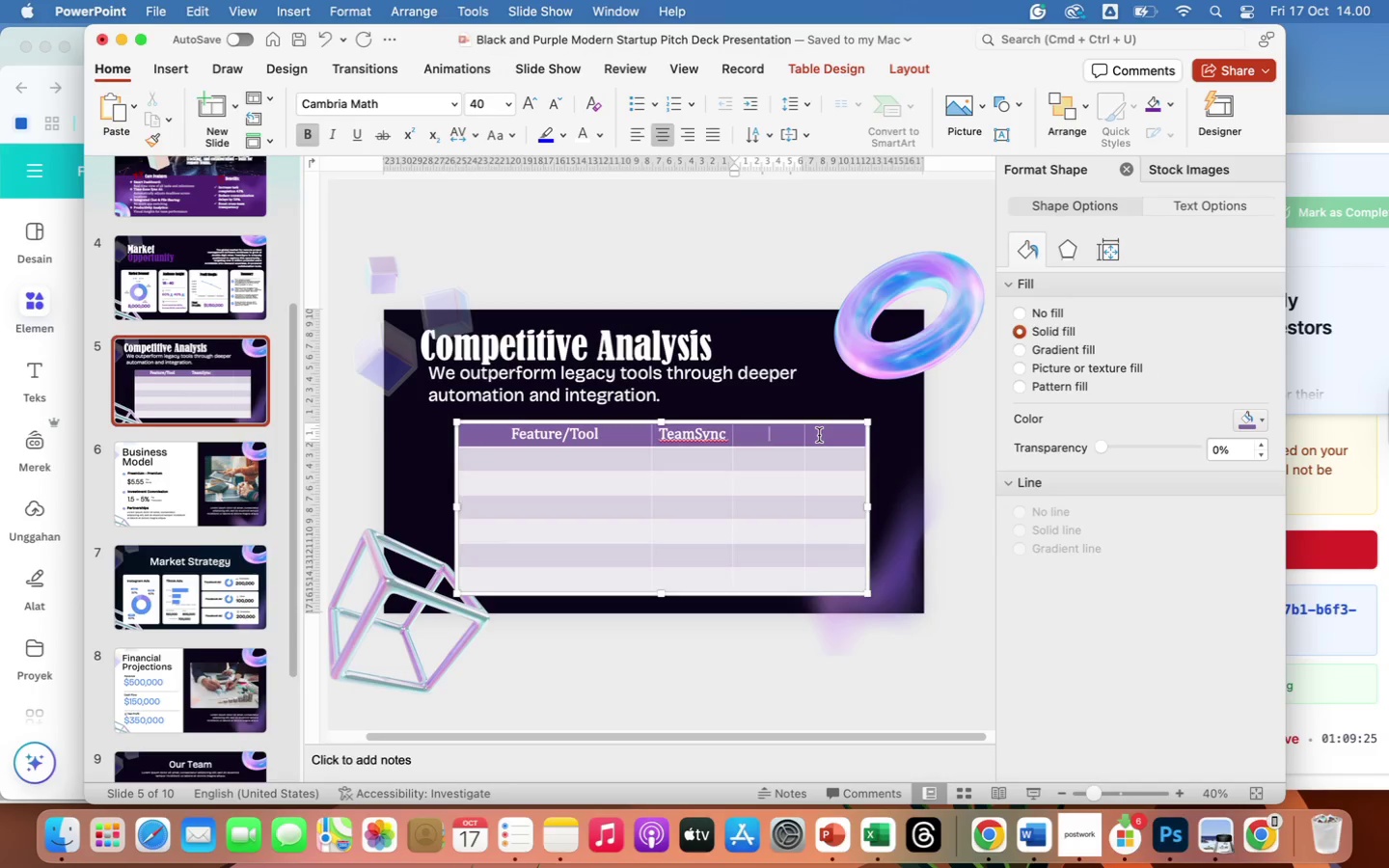 
type(Asana)
 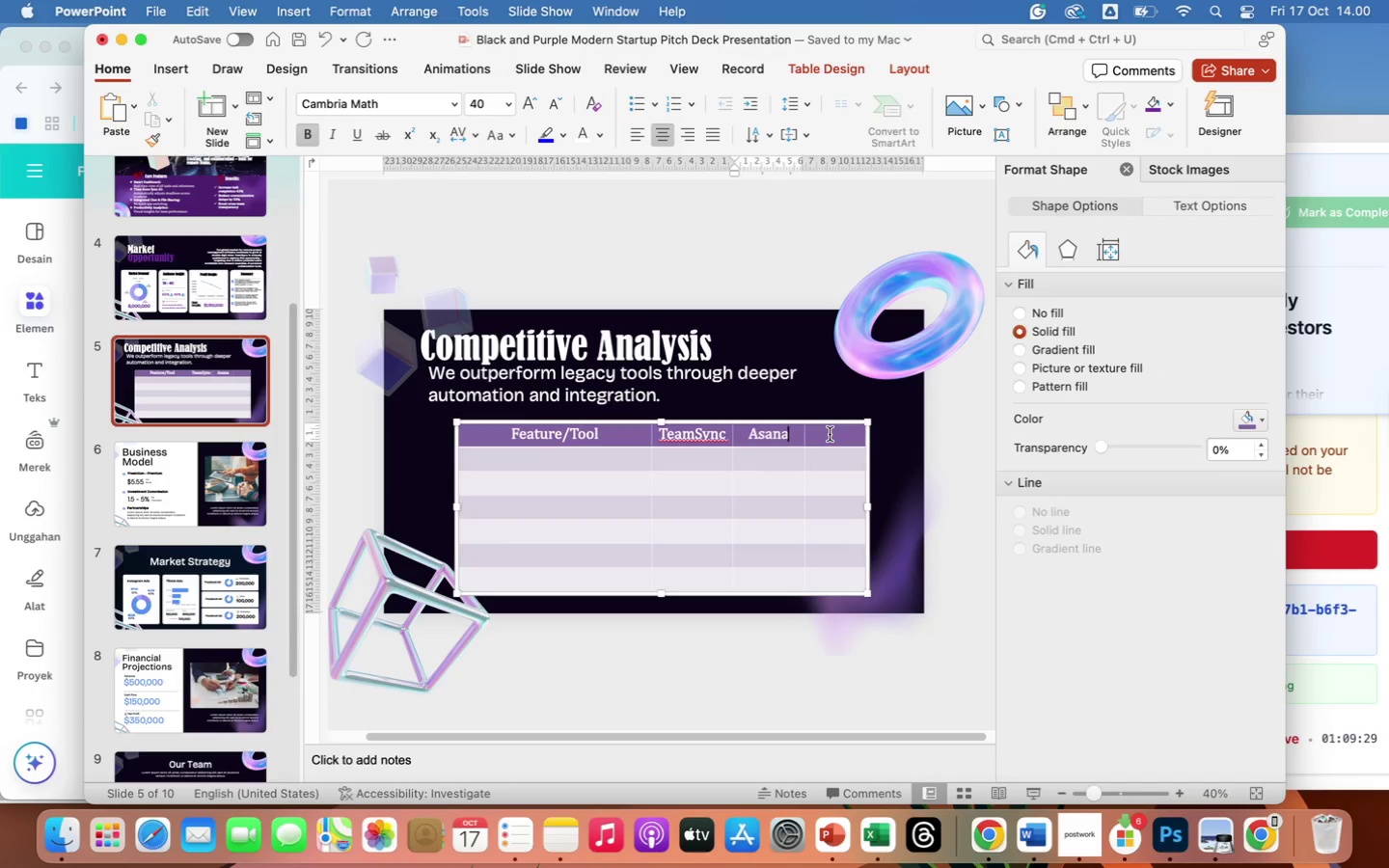 
left_click([830, 434])
 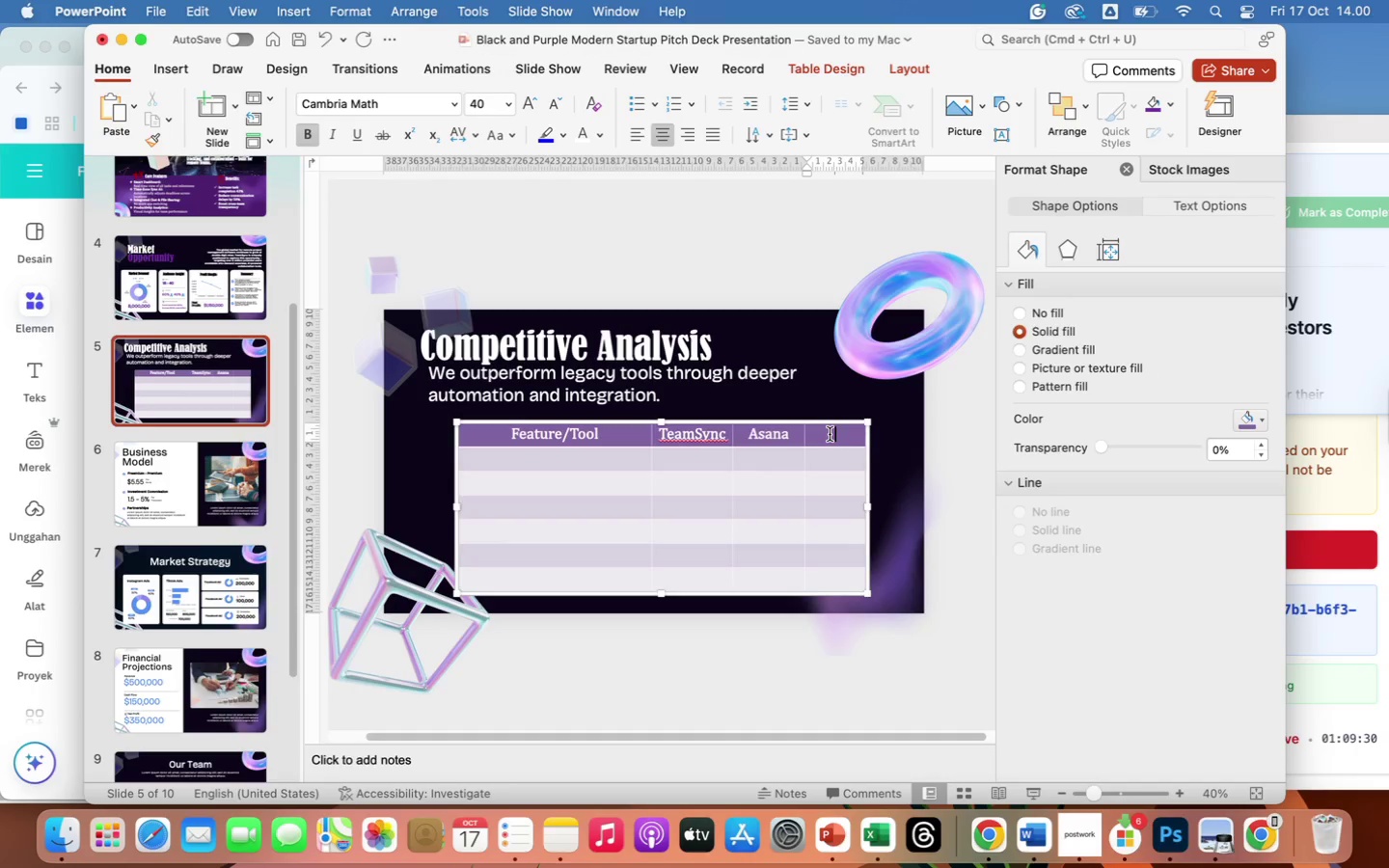 
type(trello)
 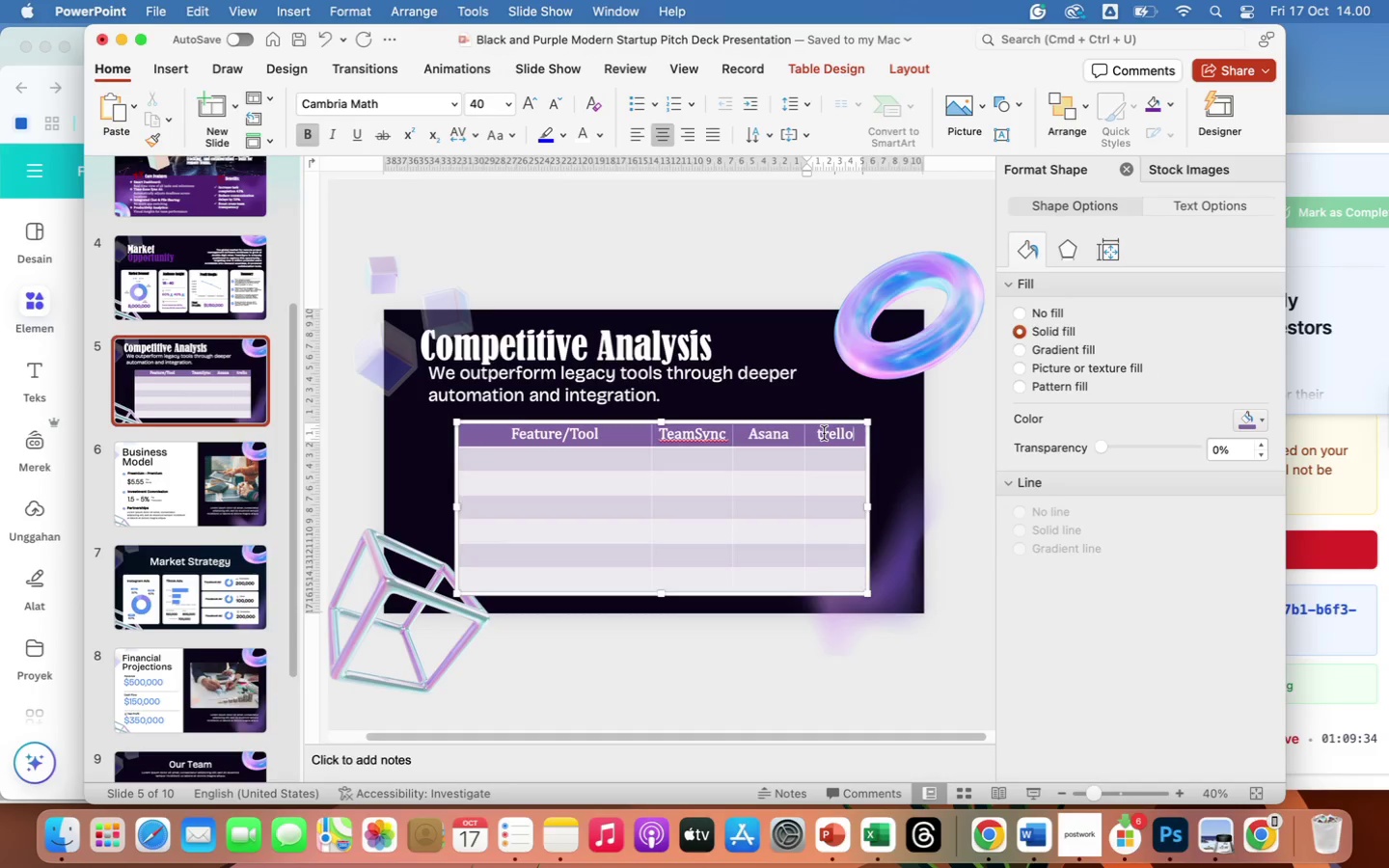 
left_click([824, 433])
 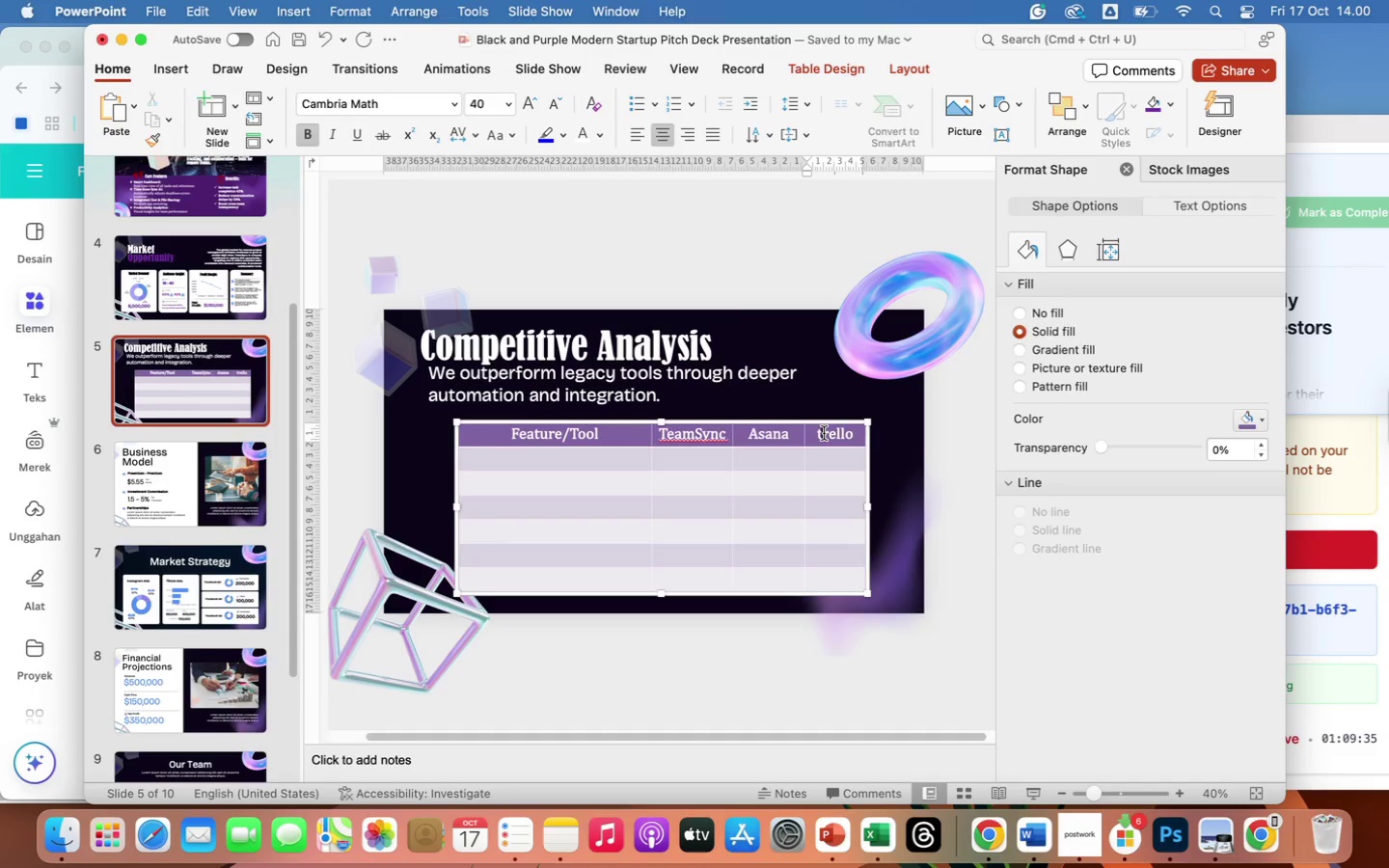 
key(Backspace)
 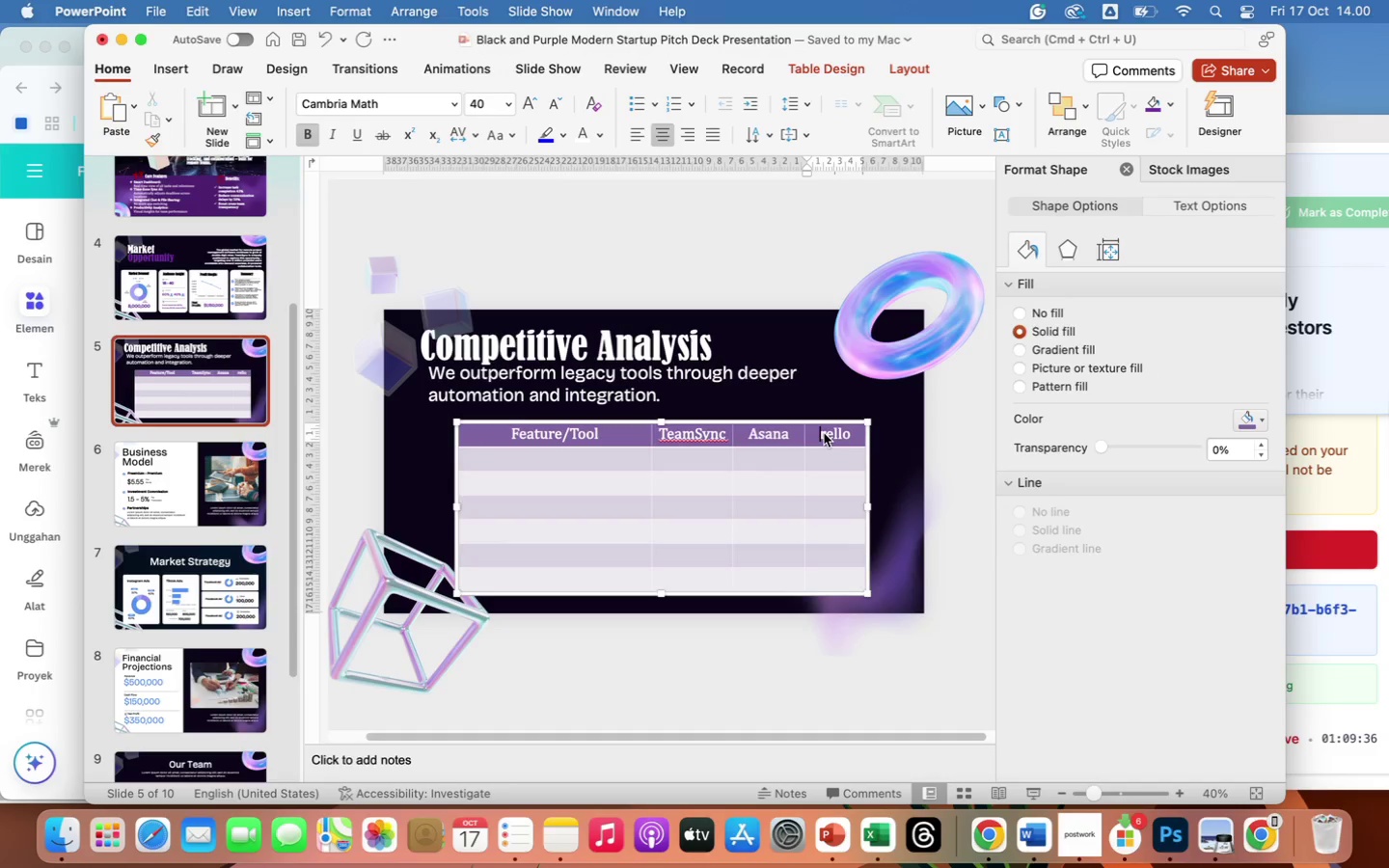 
key(Shift+T)
 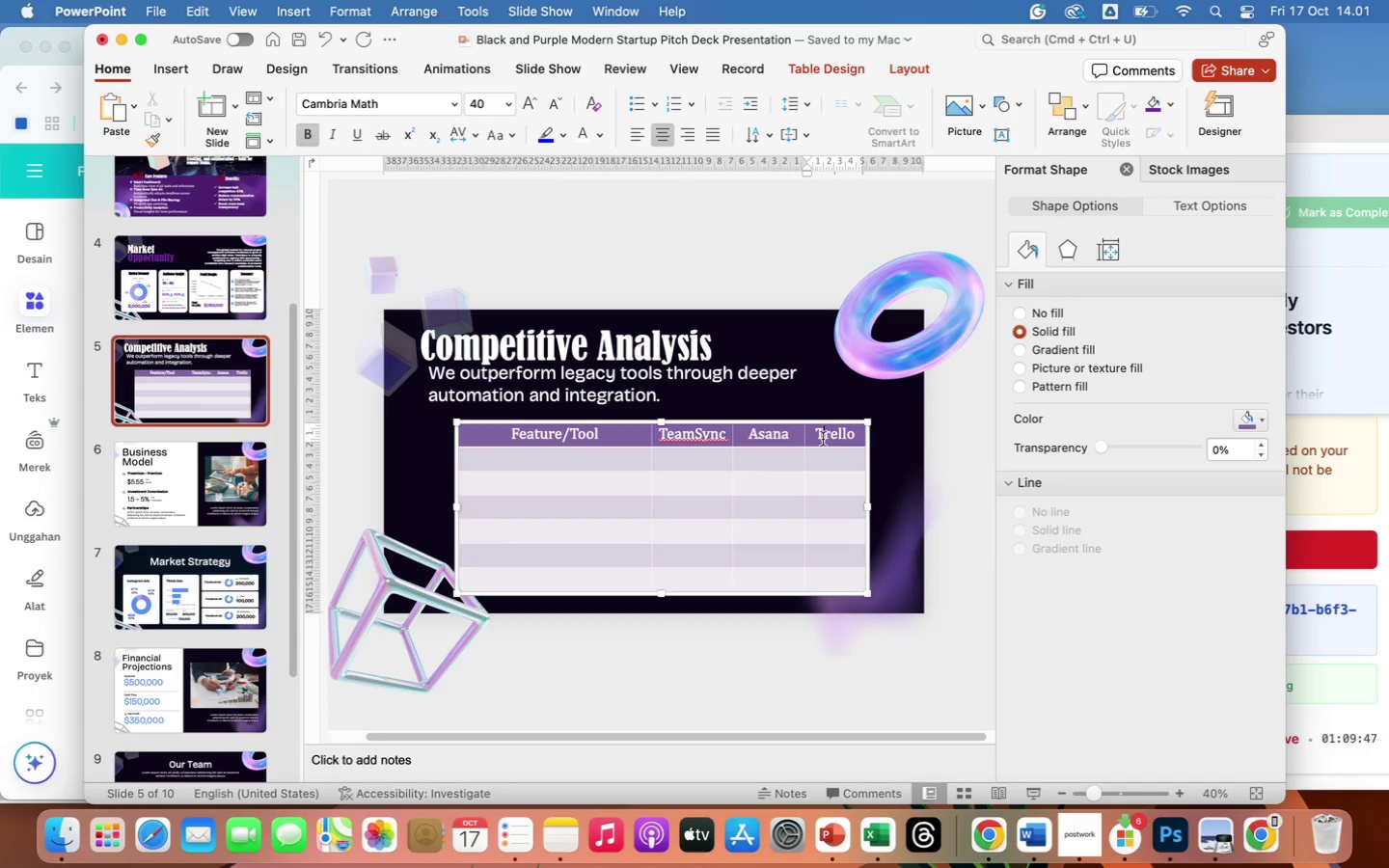 
wait(14.23)
 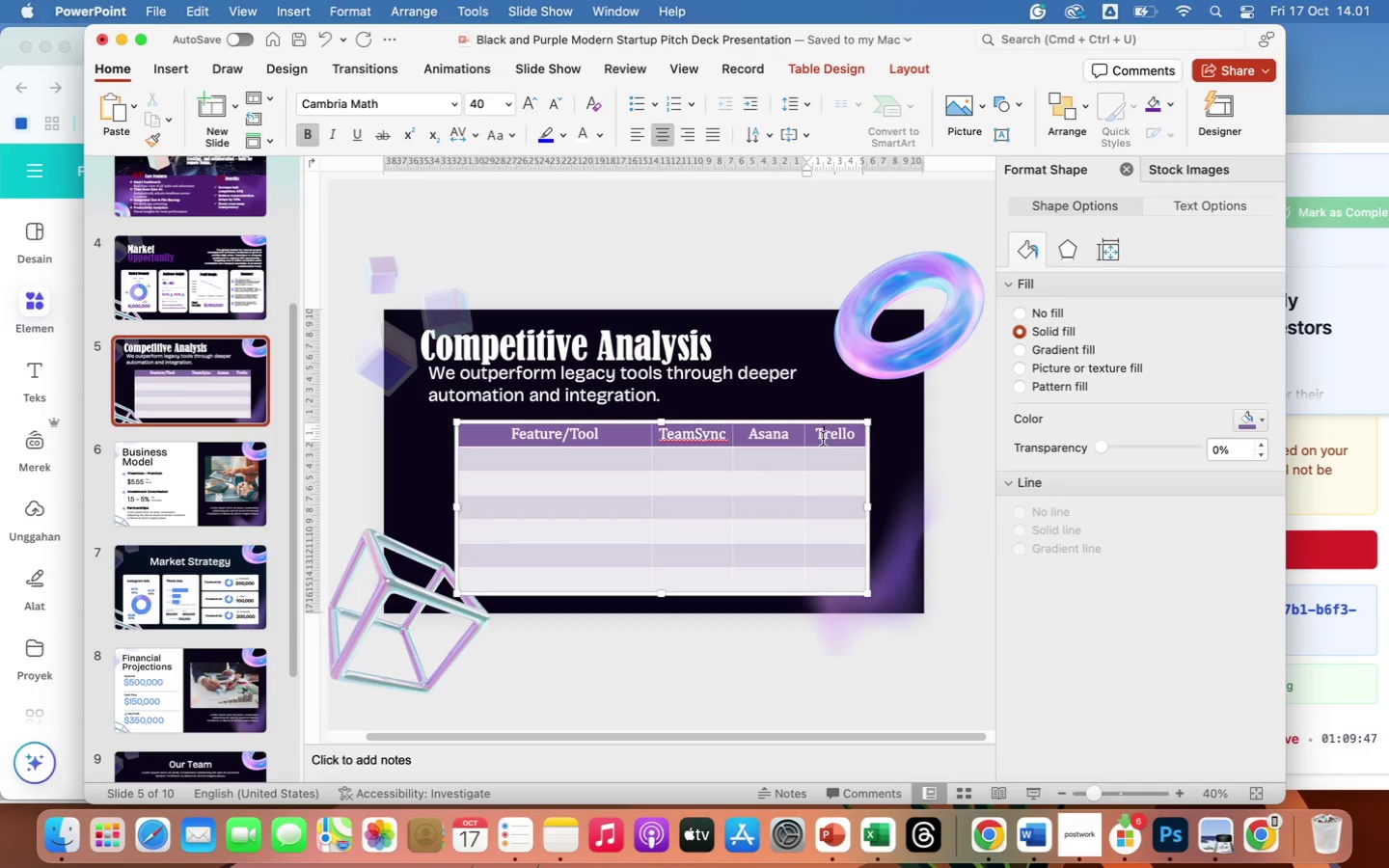 
left_click([540, 456])
 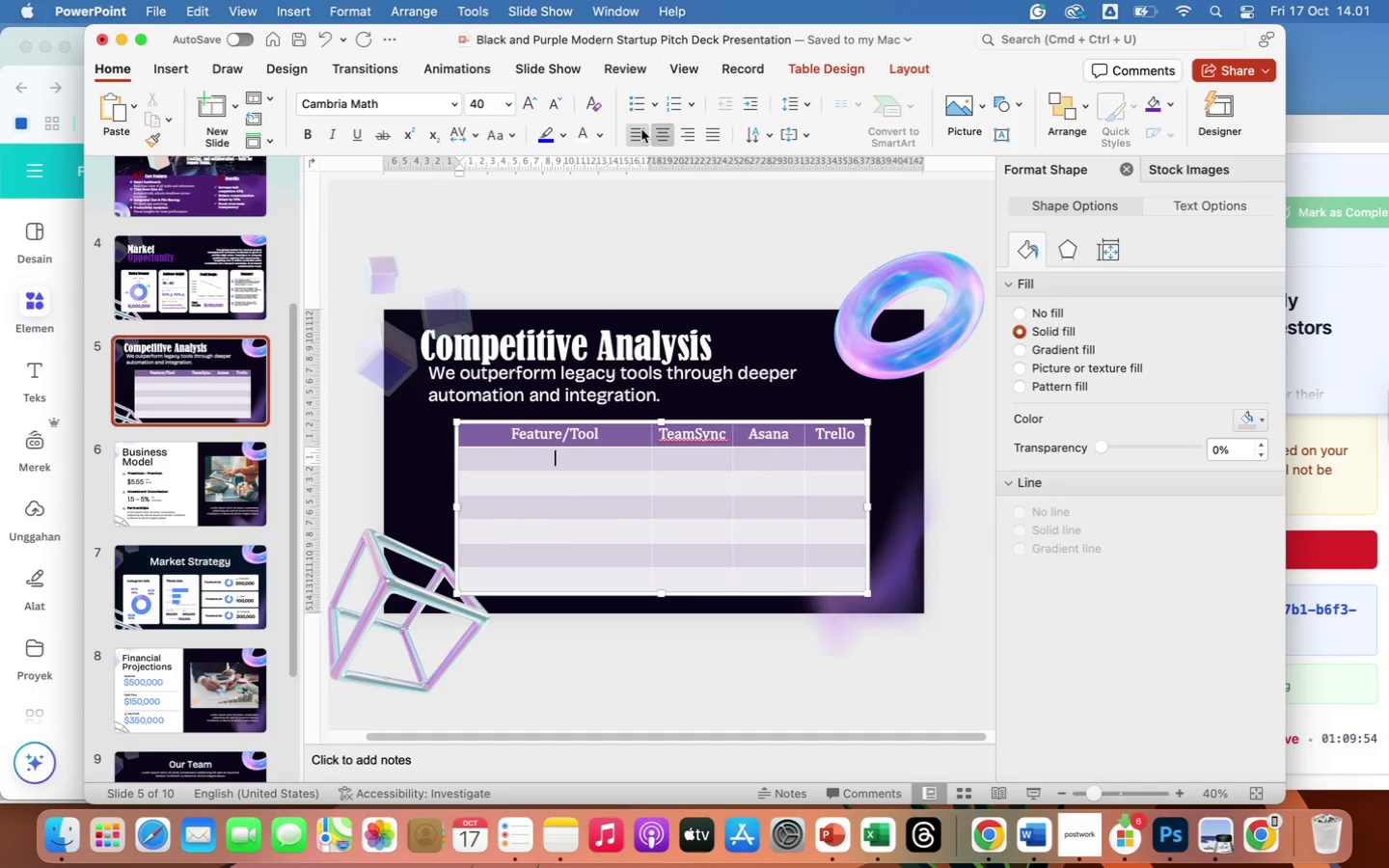 
left_click([641, 131])
 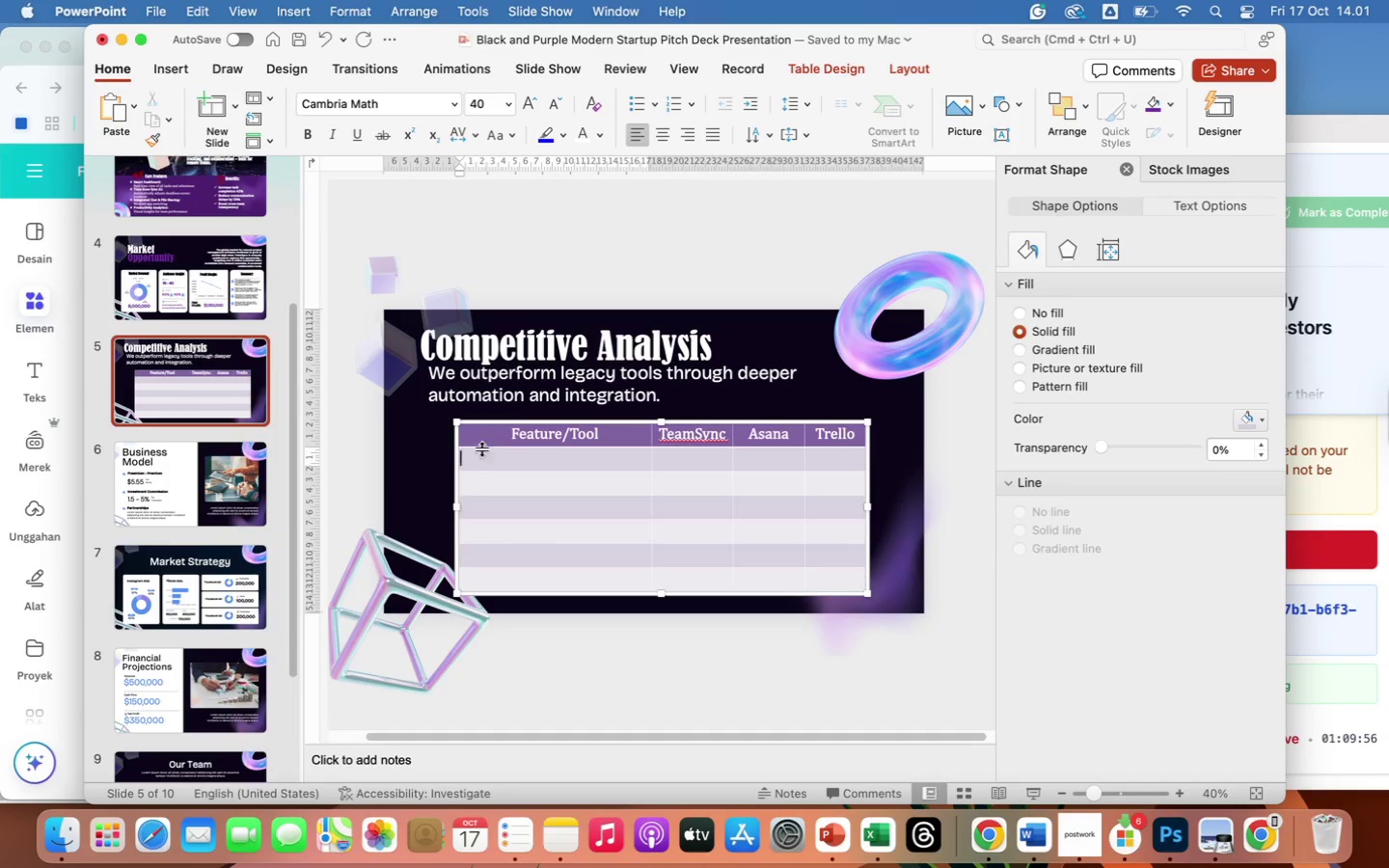 
left_click_drag(start_coordinate=[479, 459], to_coordinate=[517, 583])
 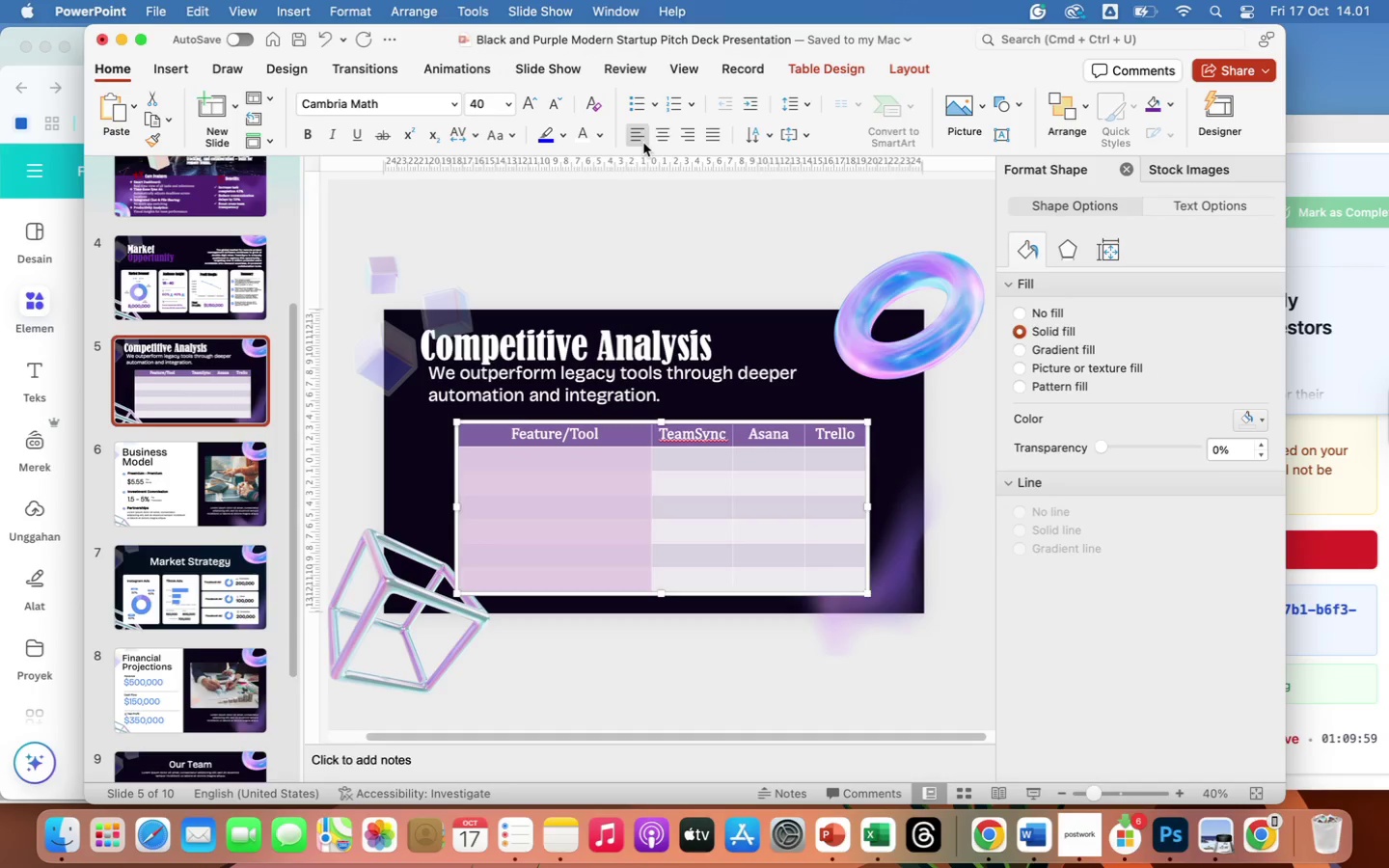 
left_click([640, 138])
 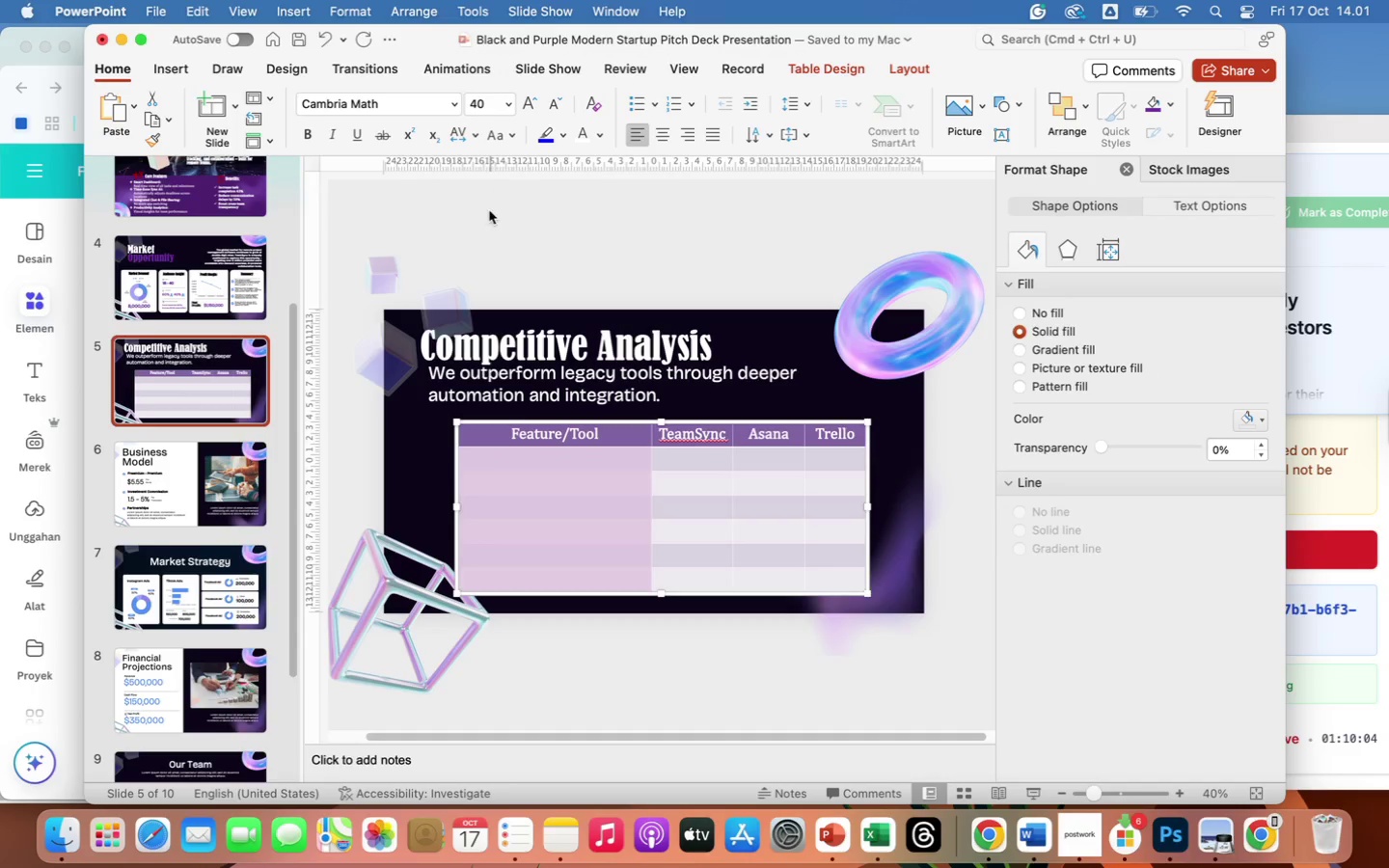 
wait(5.44)
 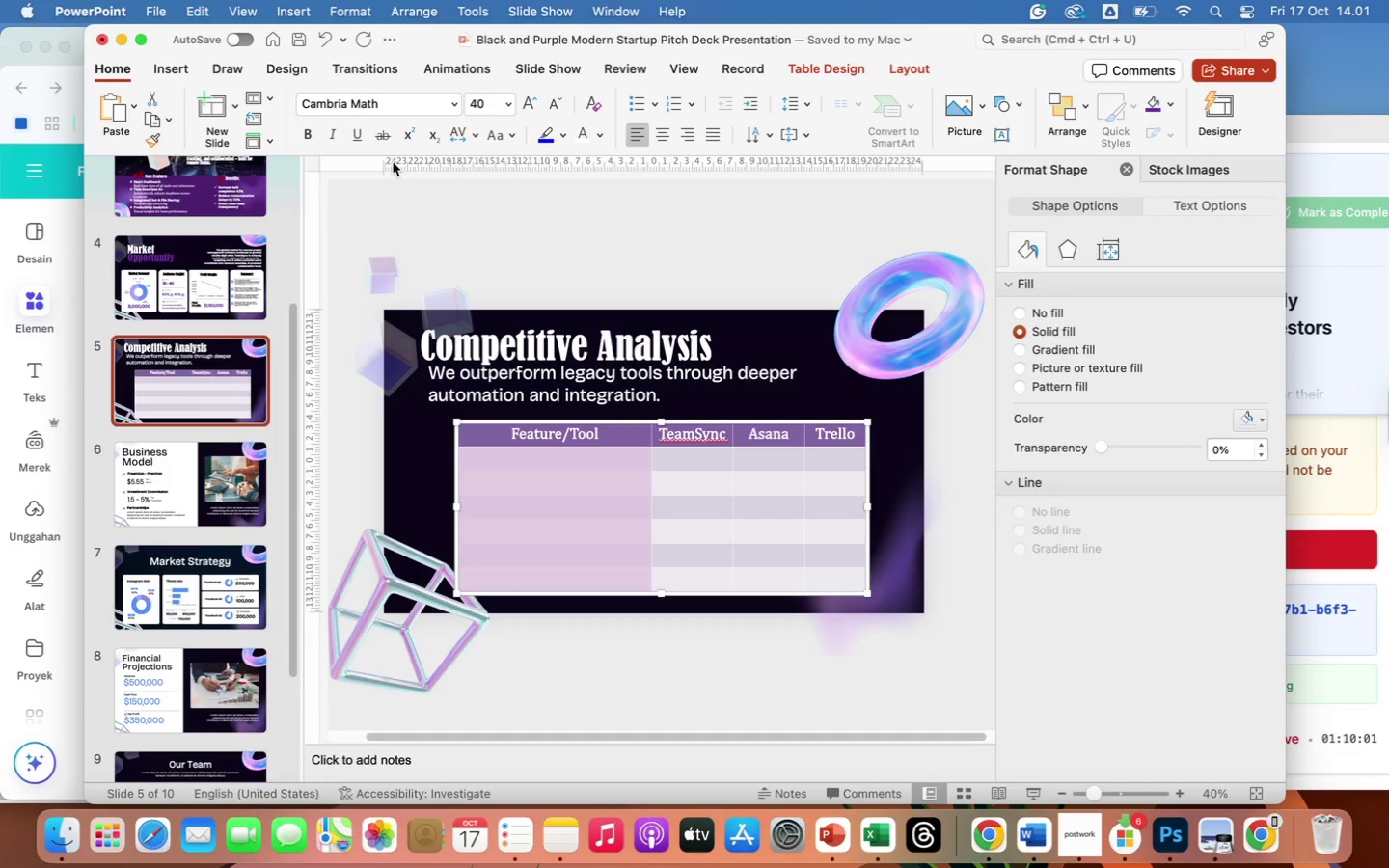 
left_click([495, 466])
 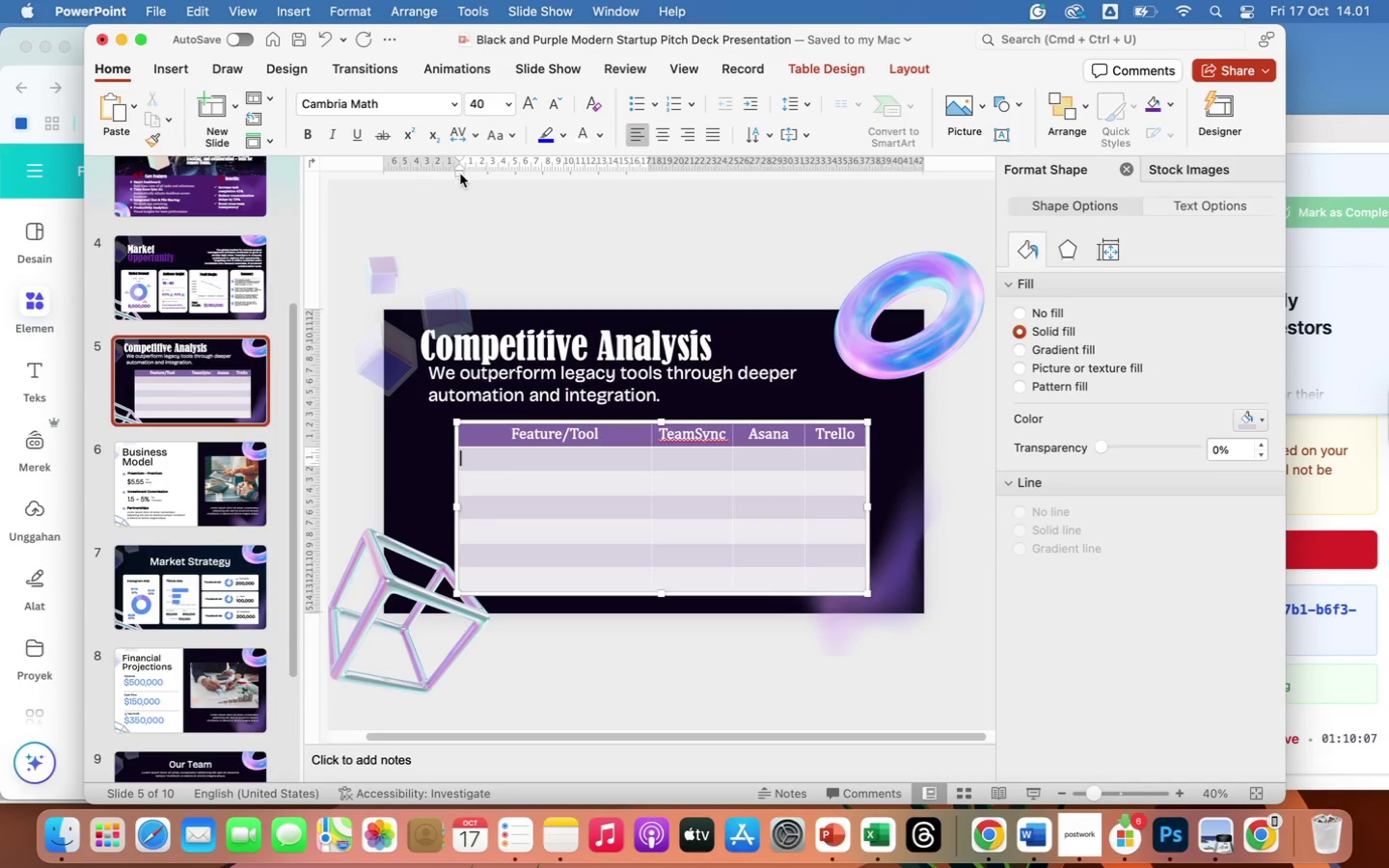 
left_click_drag(start_coordinate=[460, 174], to_coordinate=[473, 182])
 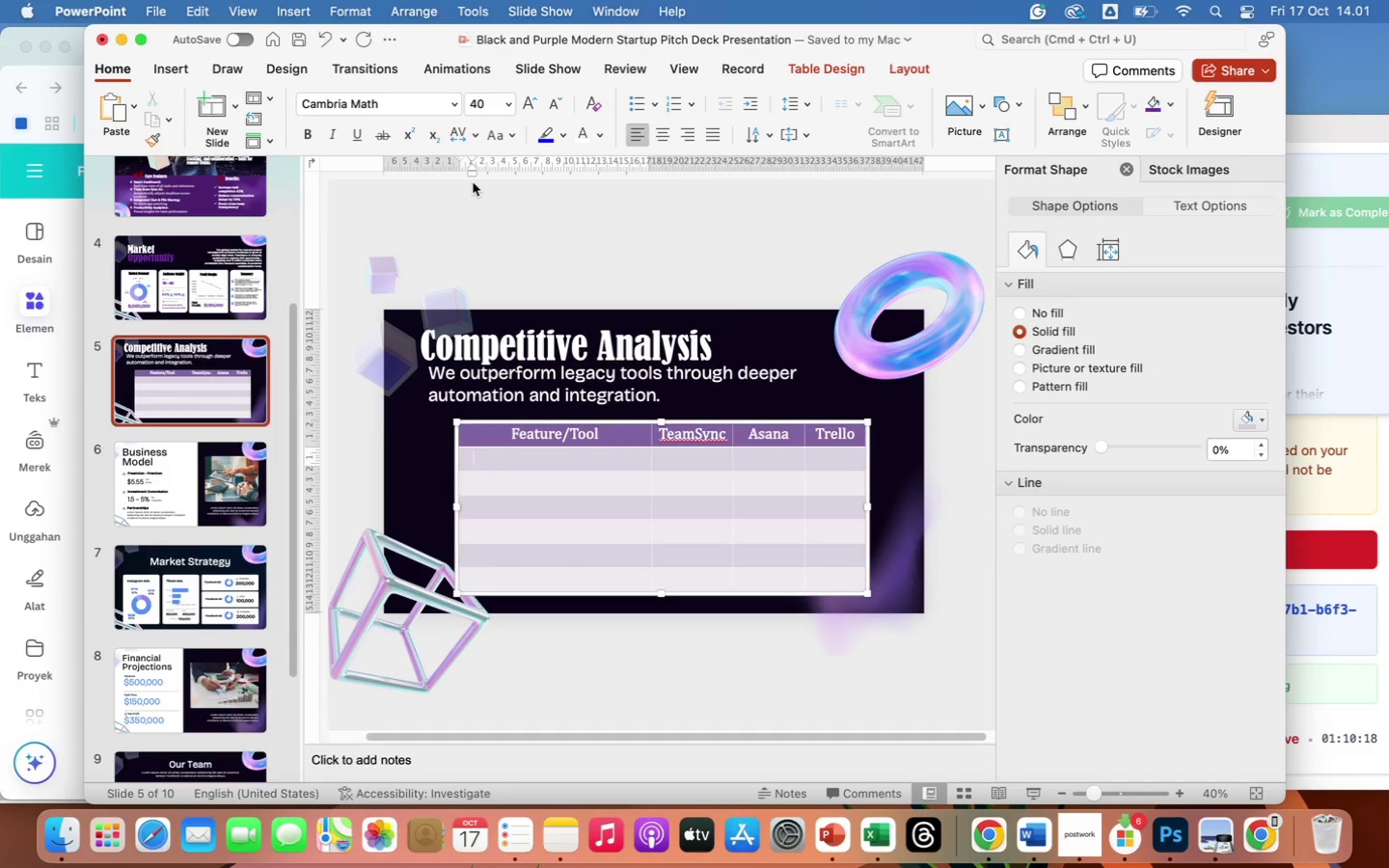 
type(Time-zone Auto Sync)
 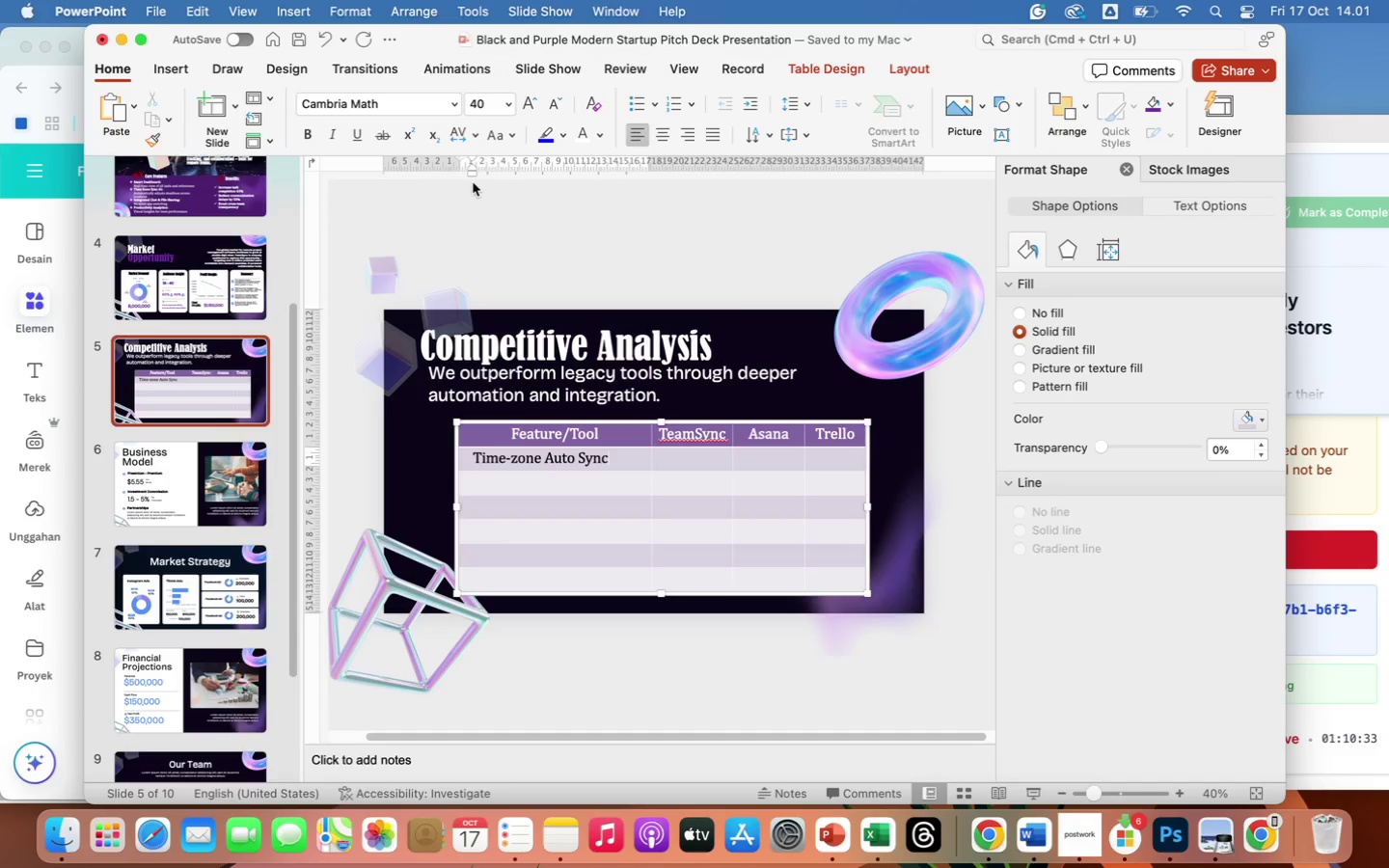 
key(ArrowDown)
 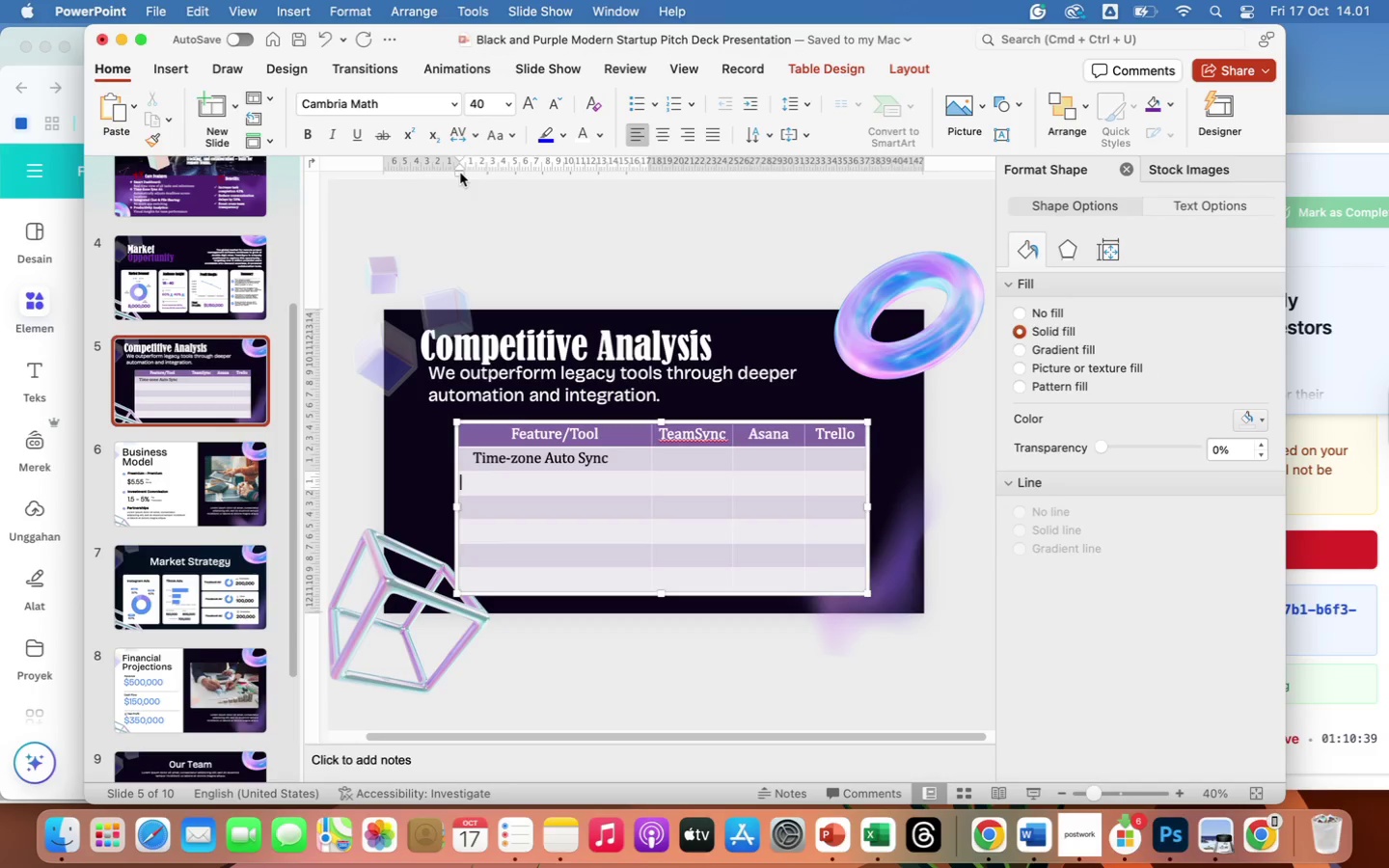 
left_click_drag(start_coordinate=[461, 176], to_coordinate=[473, 180])
 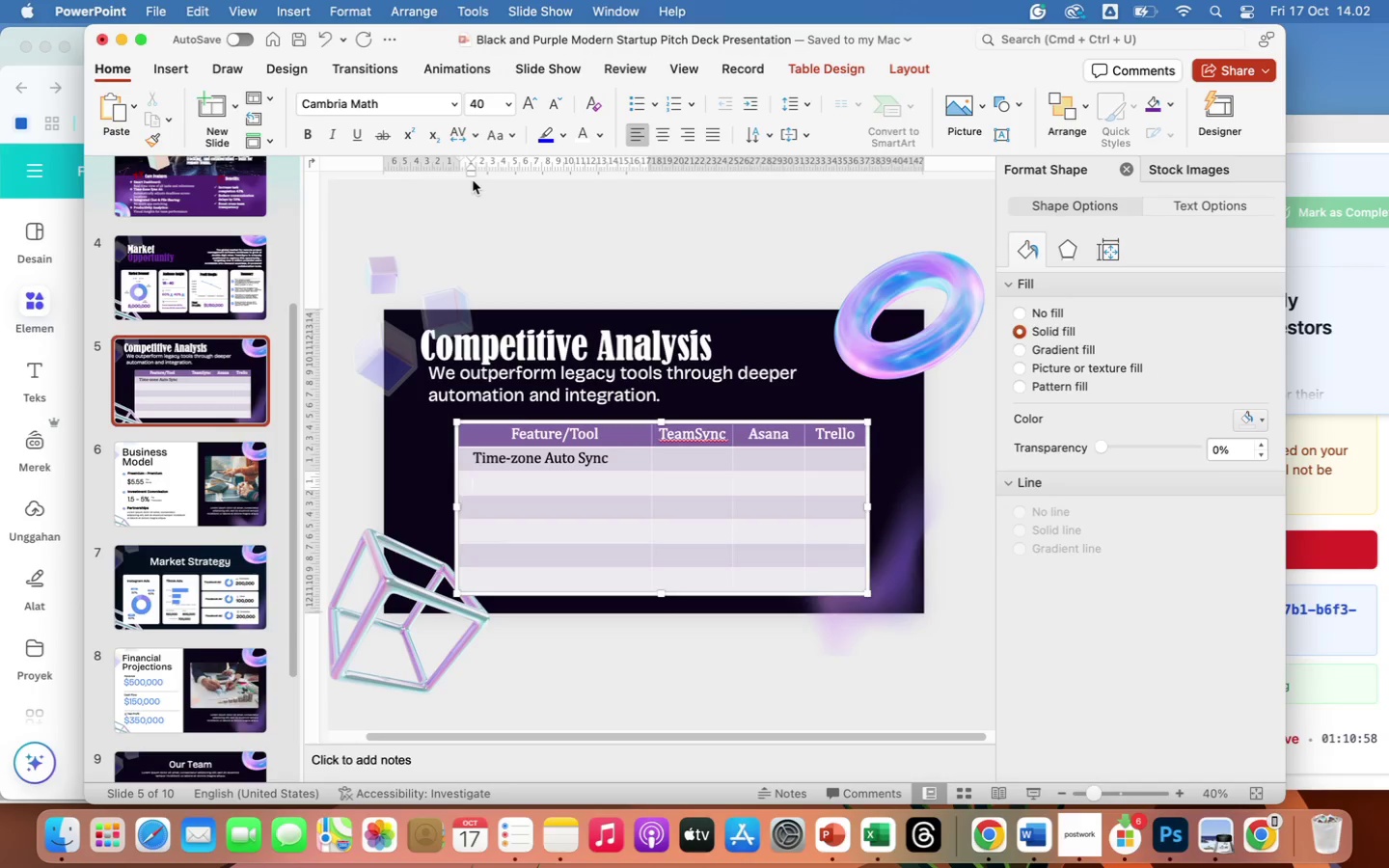 
wait(16.99)
 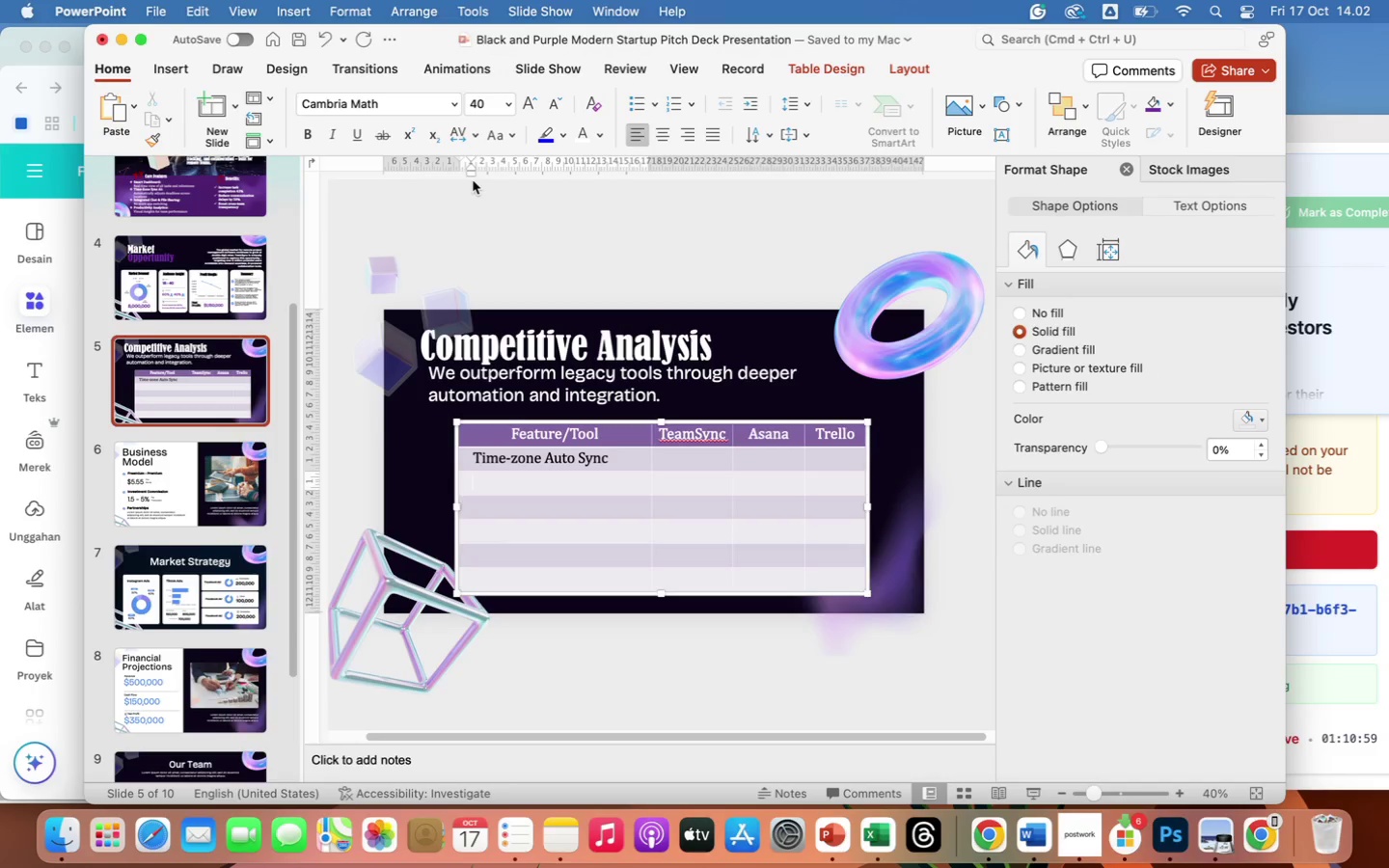 
type(AI Task Prioritization)
 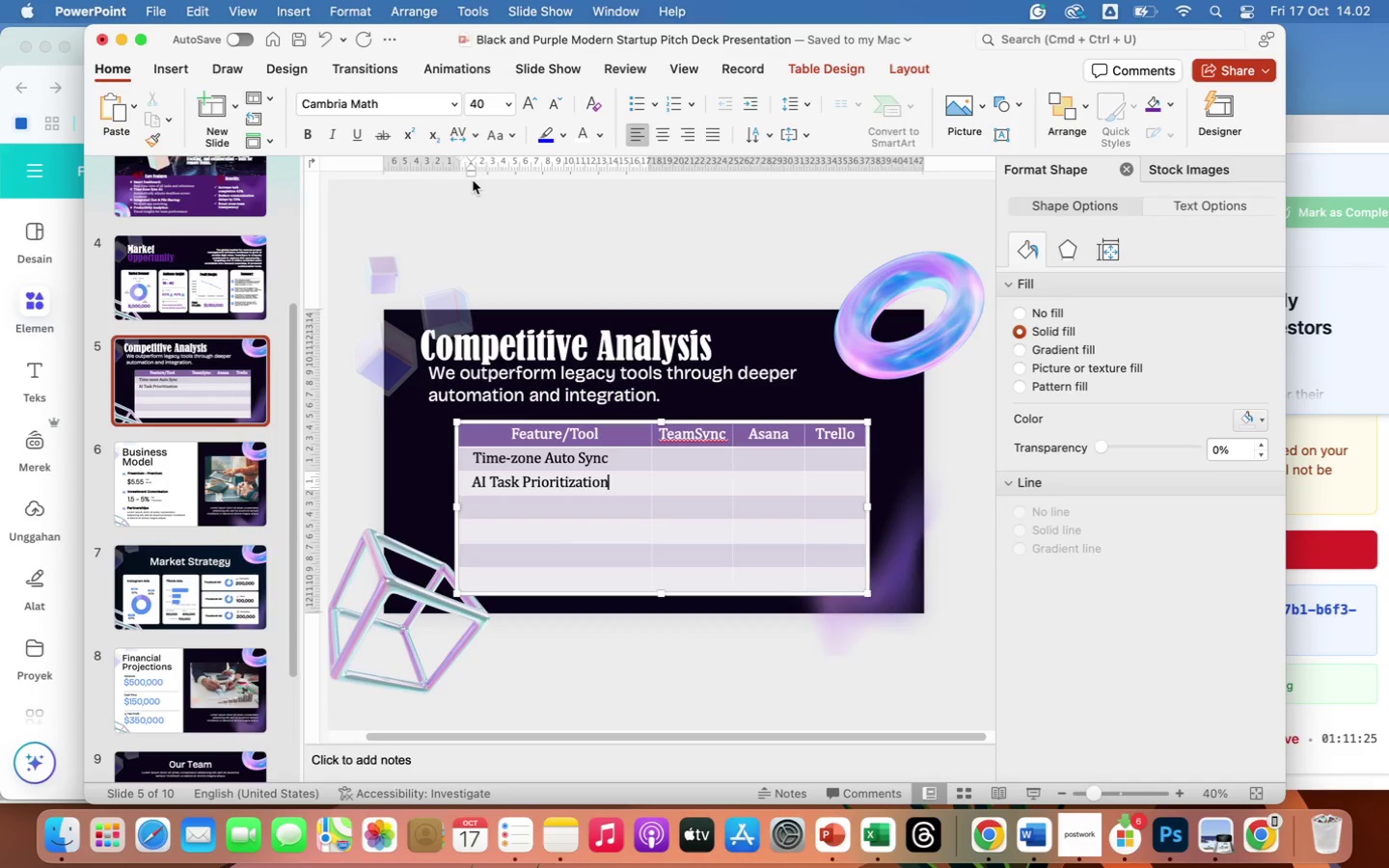 
hold_key(key=ArrowDown, duration=0.41)
 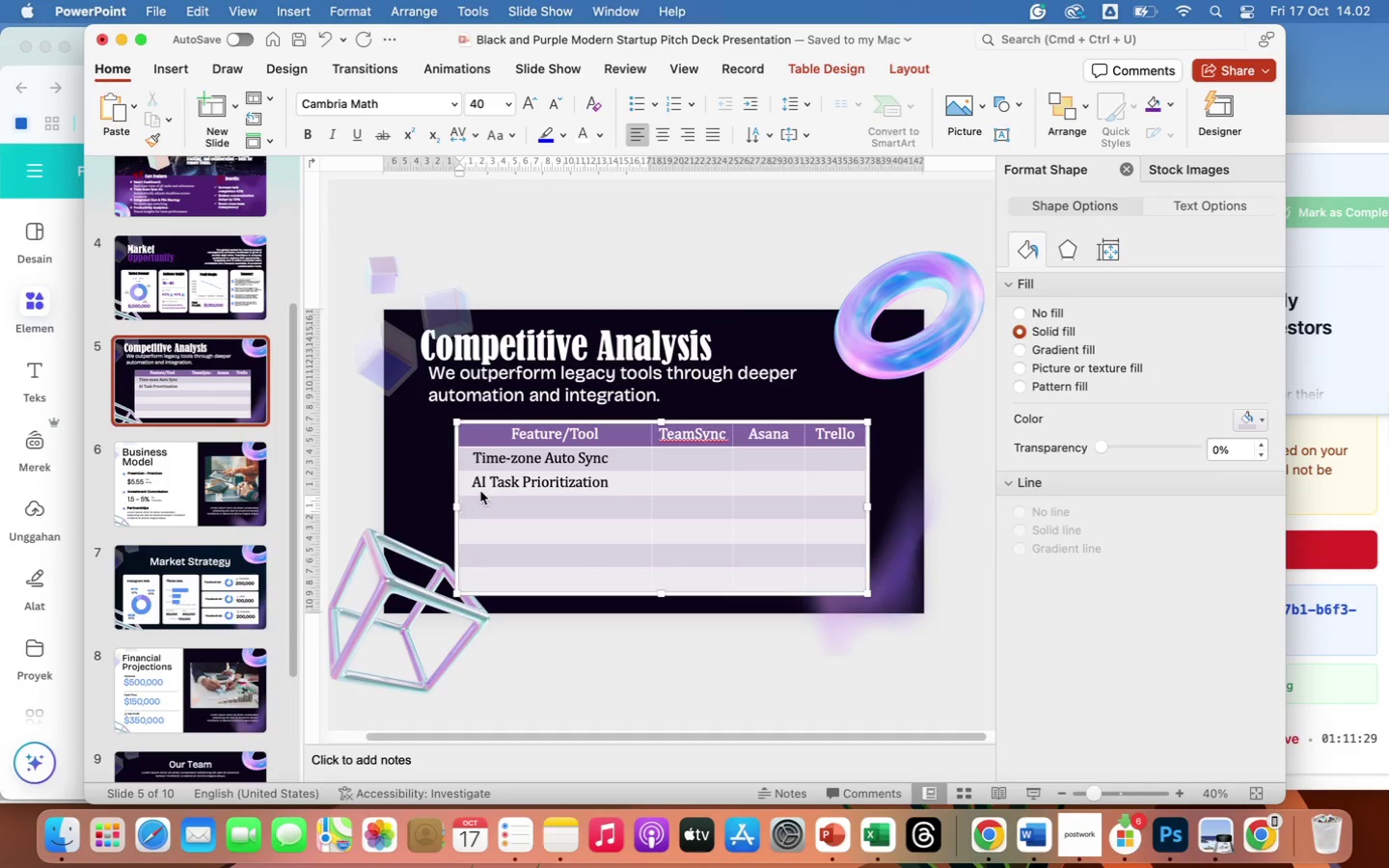 
type(Built-in Chat & Fi)
key(Backspace)
type(ile Sharing)
 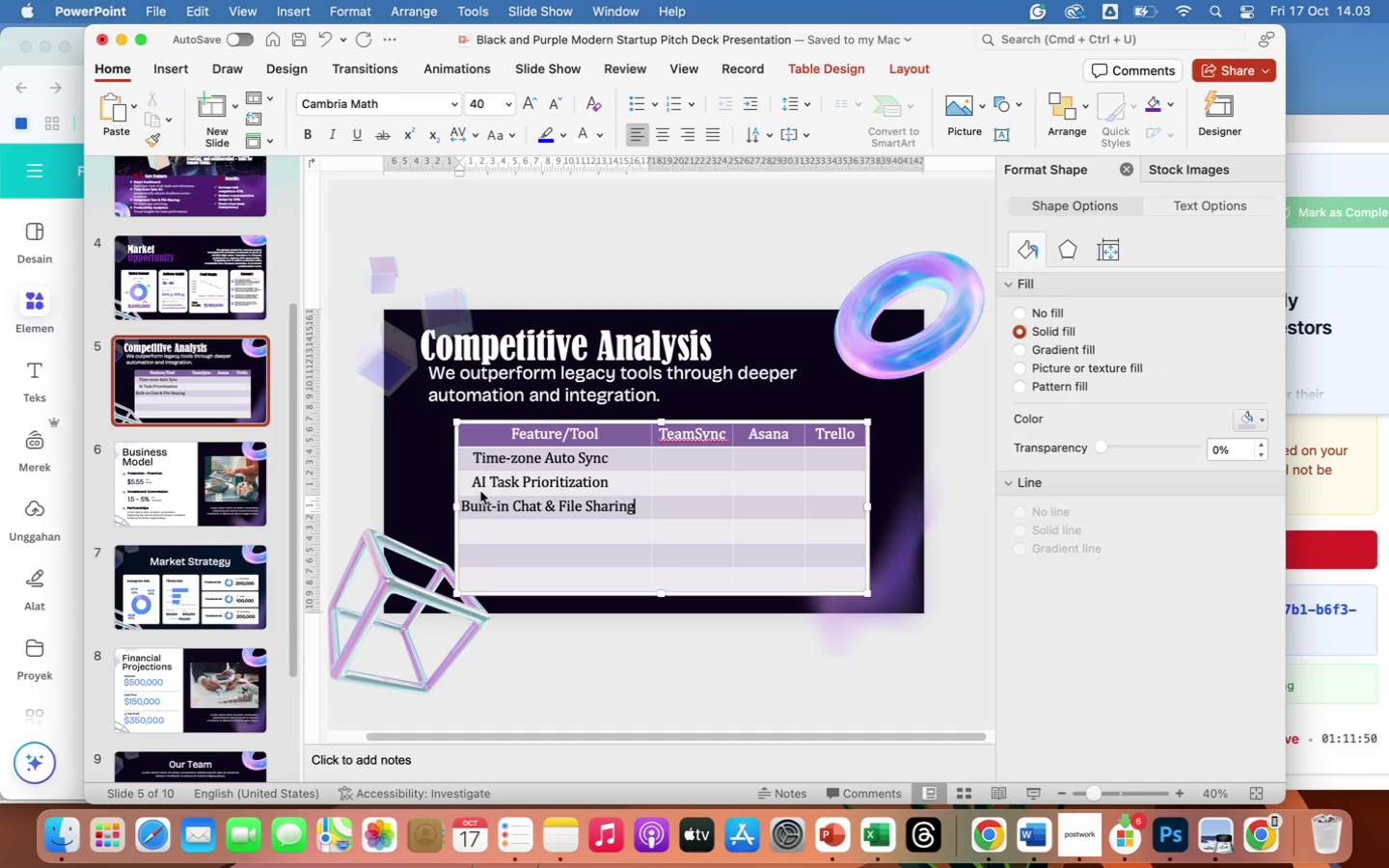 
key(ArrowDown)
 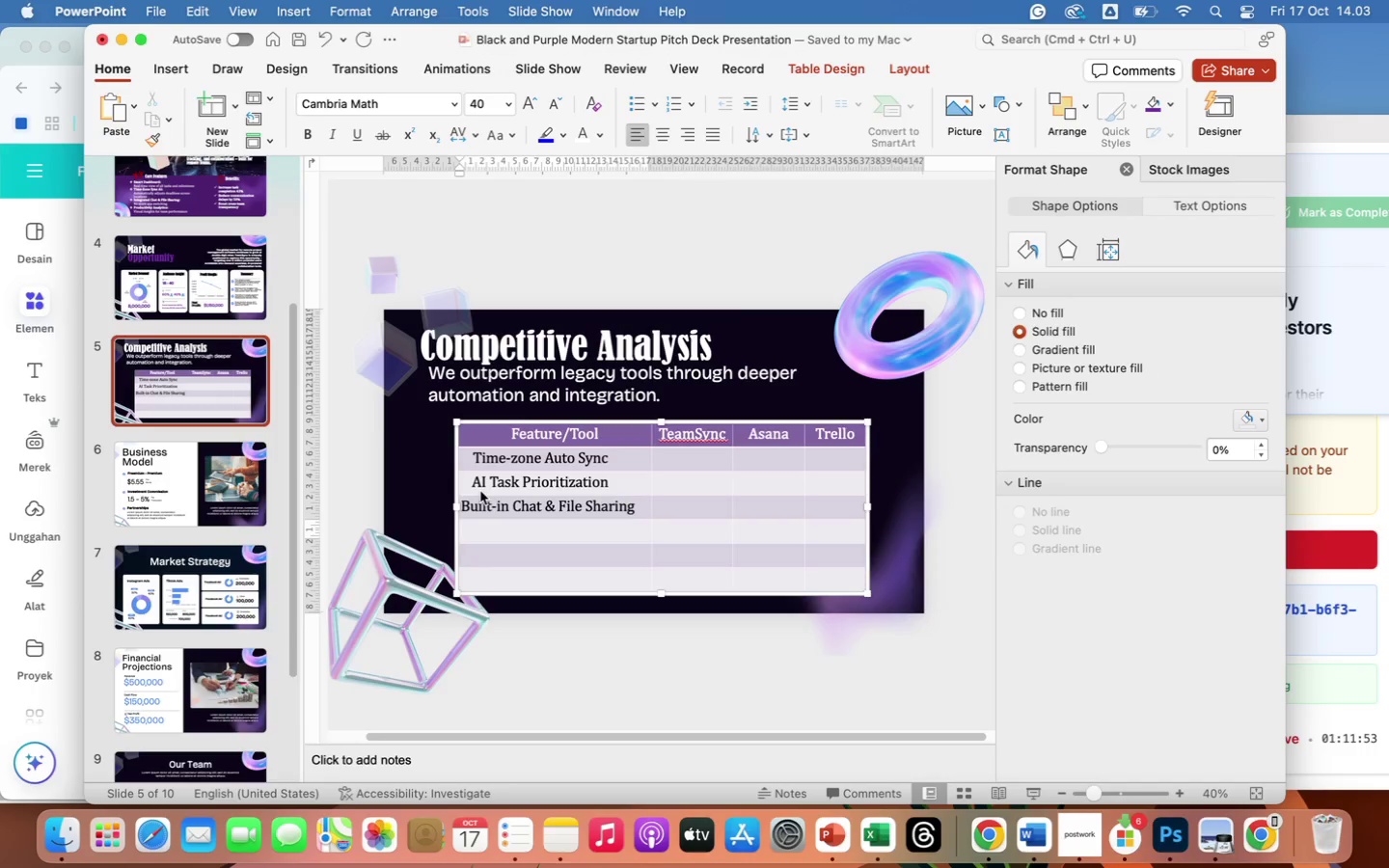 
type(Team Analy)
 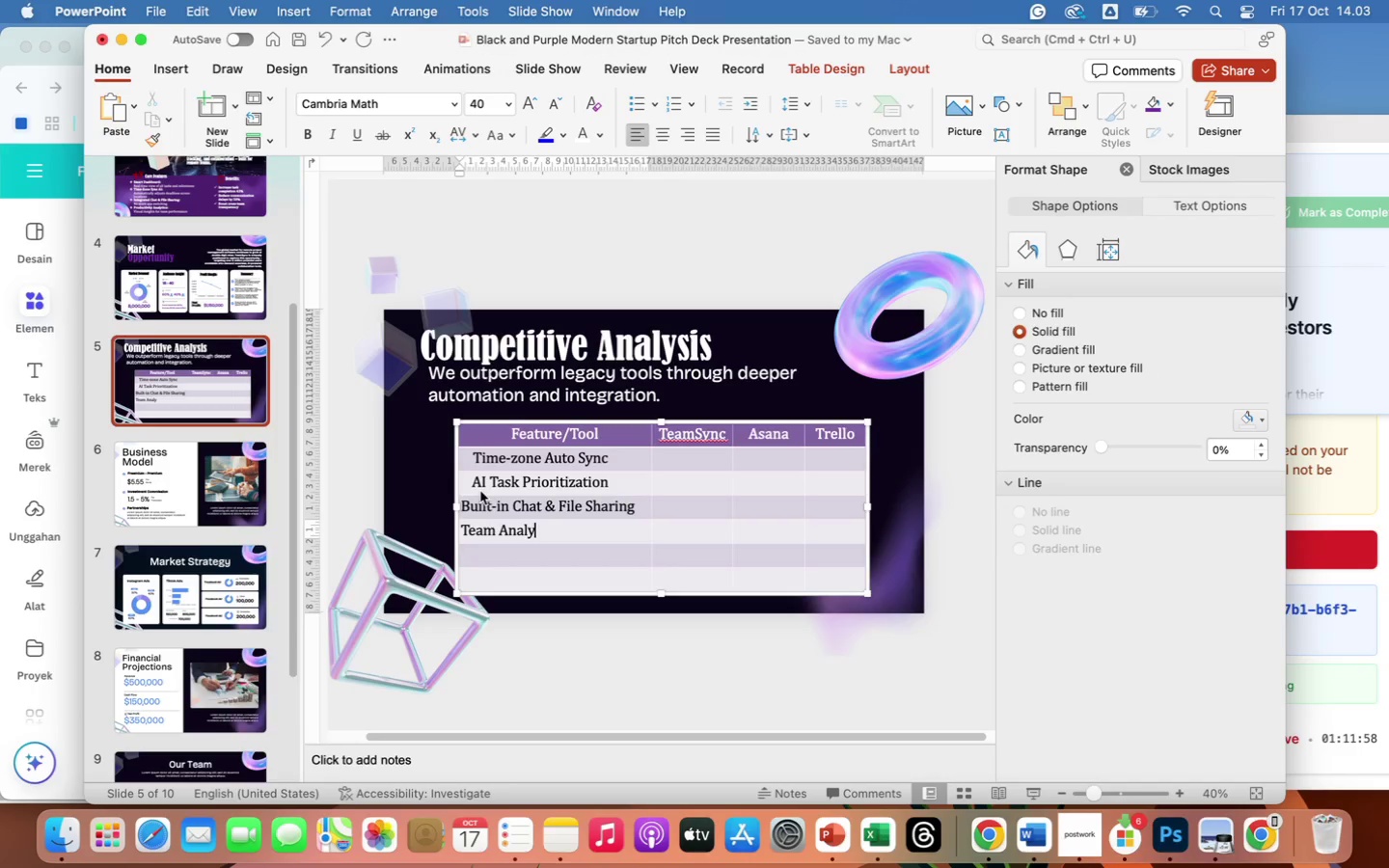 
wait(7.21)
 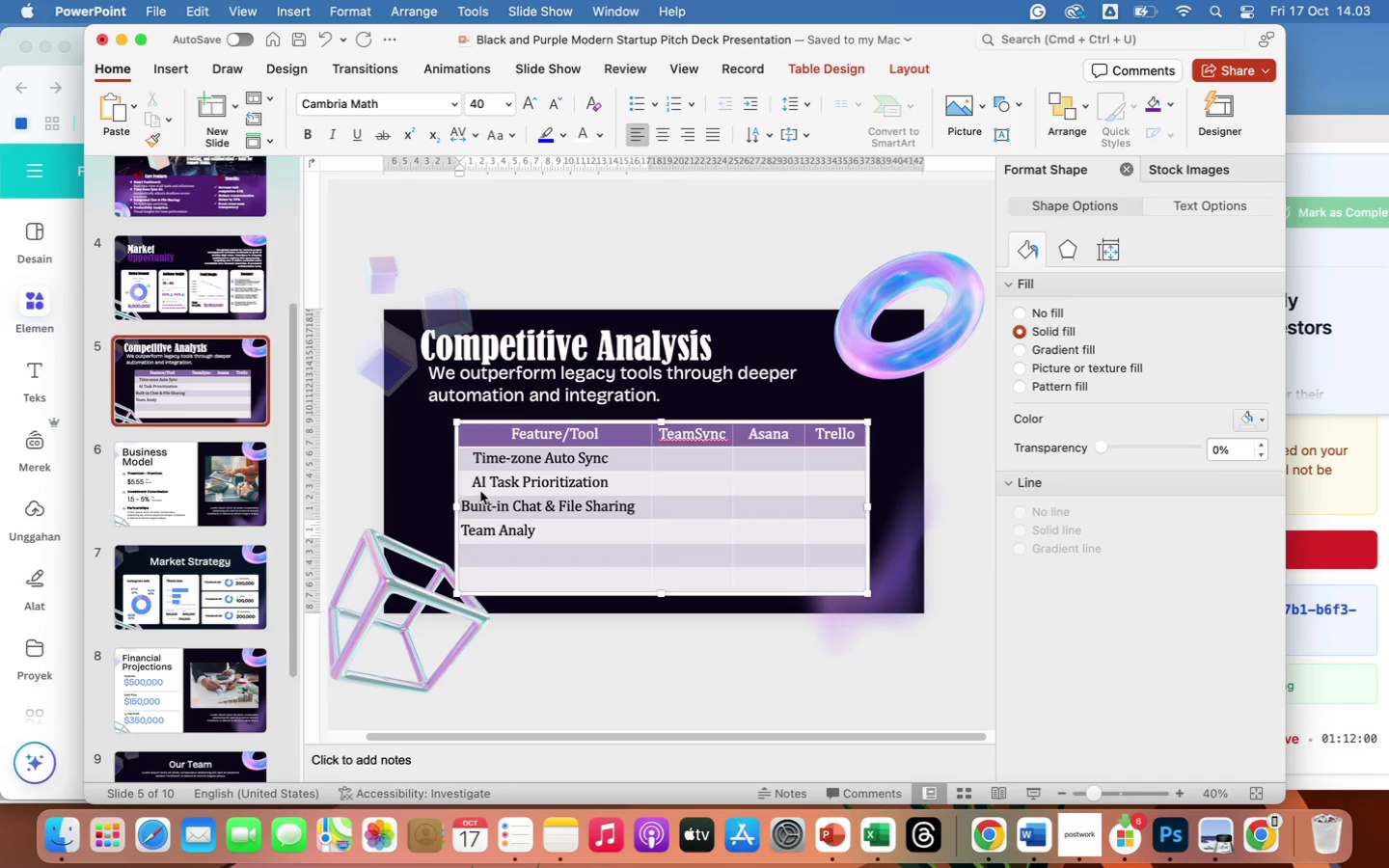 
type(tics)
 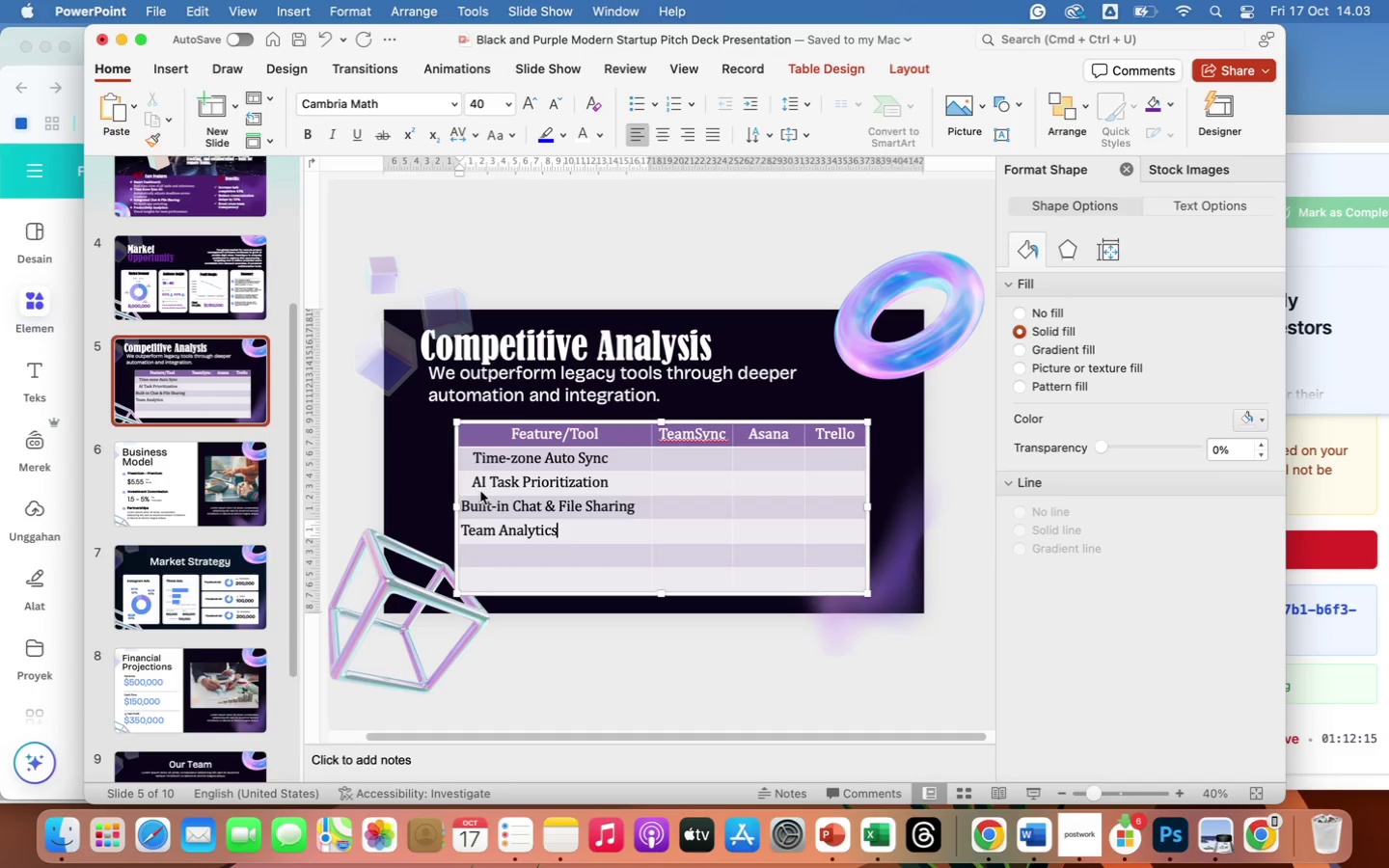 
wait(11.08)
 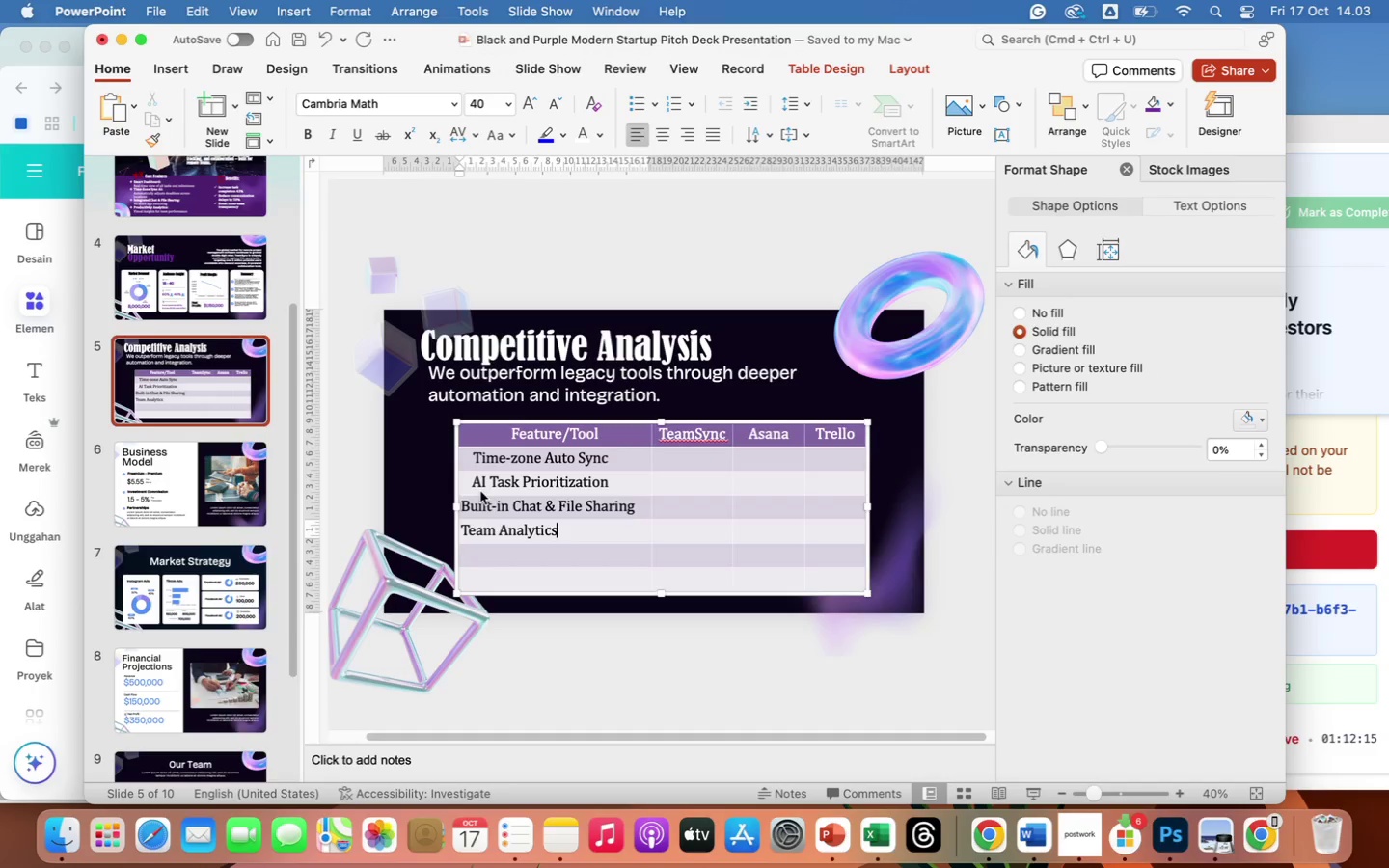 
key(ArrowDown)
 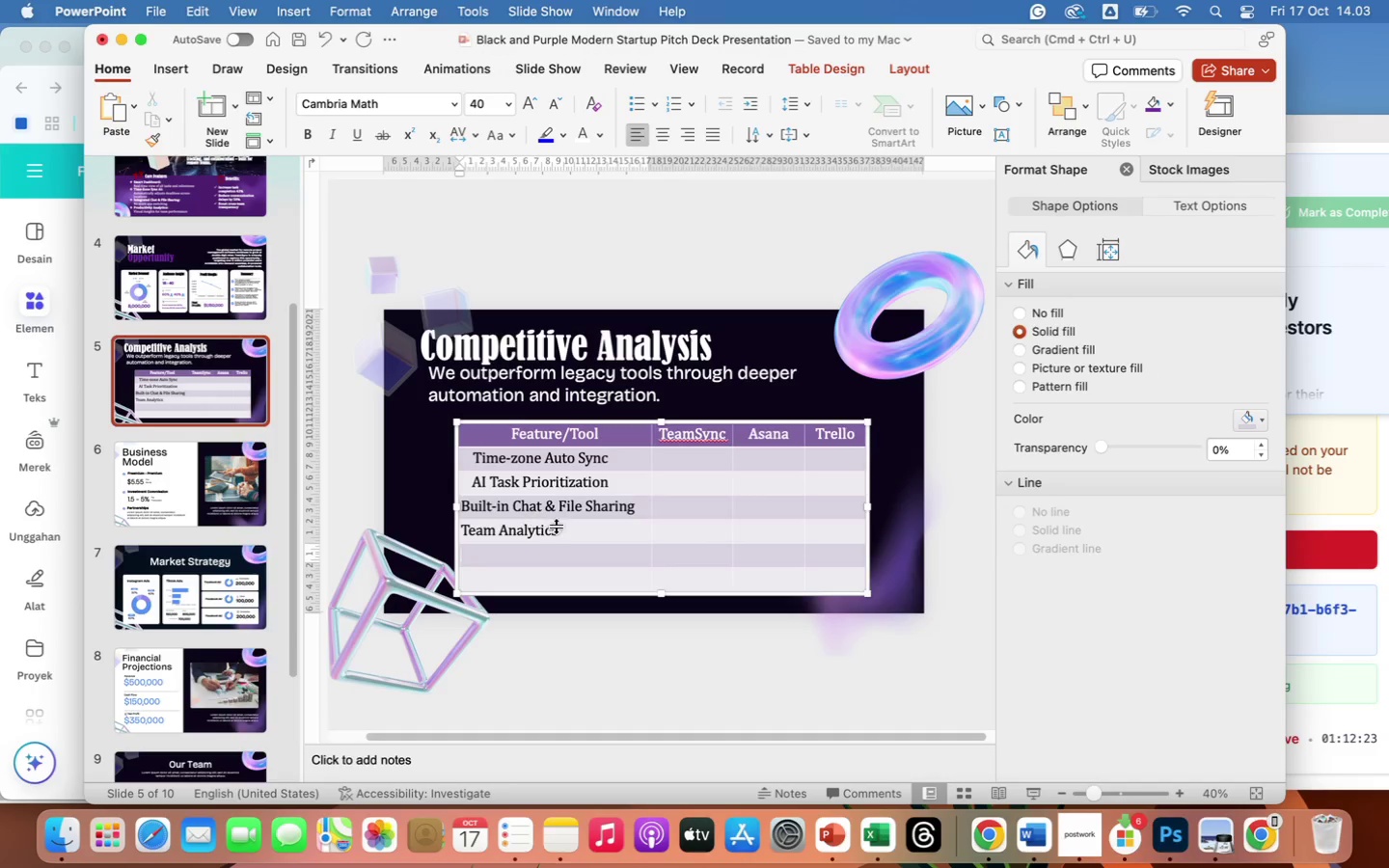 
left_click([557, 532])
 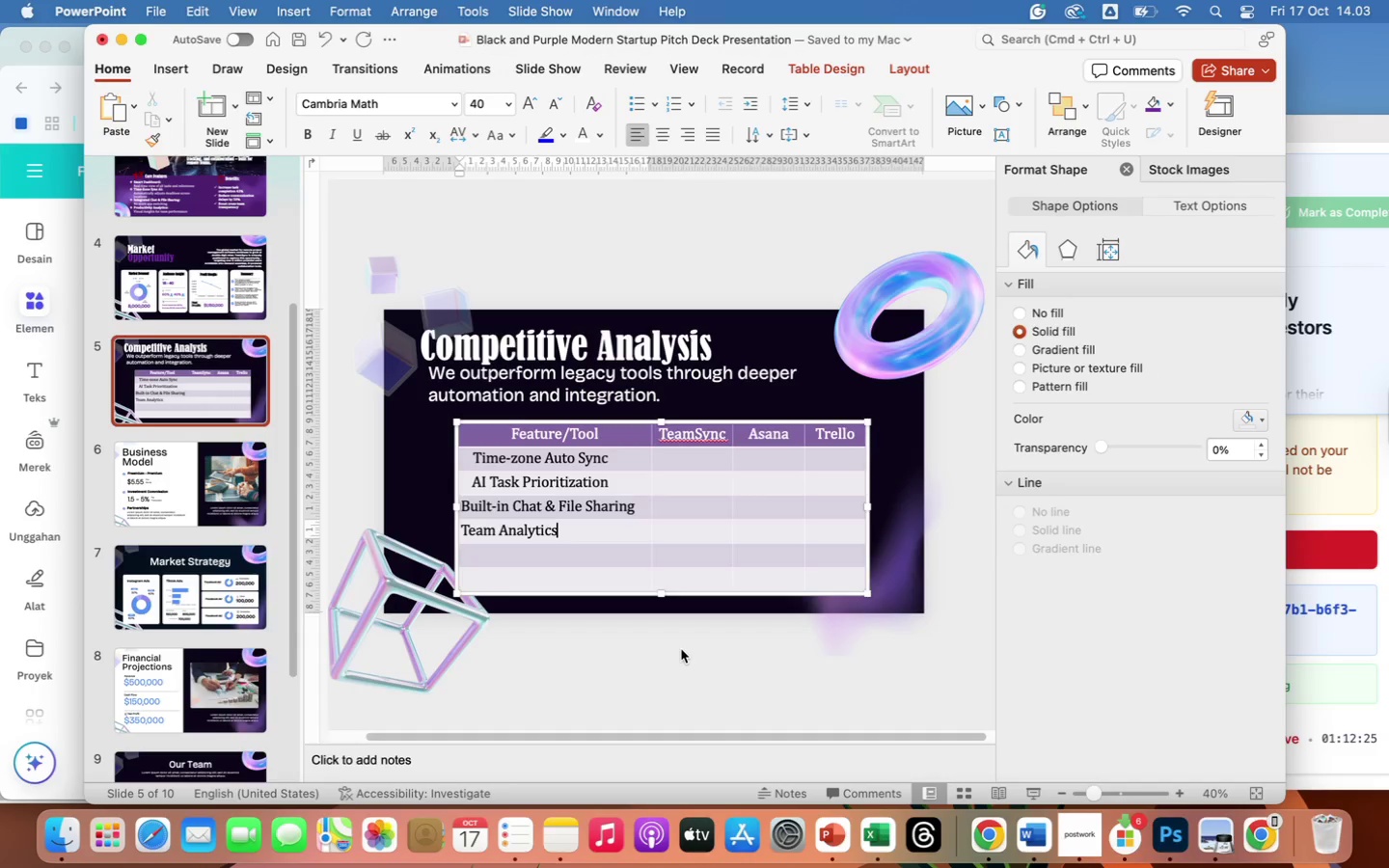 
type( Dashboard)
 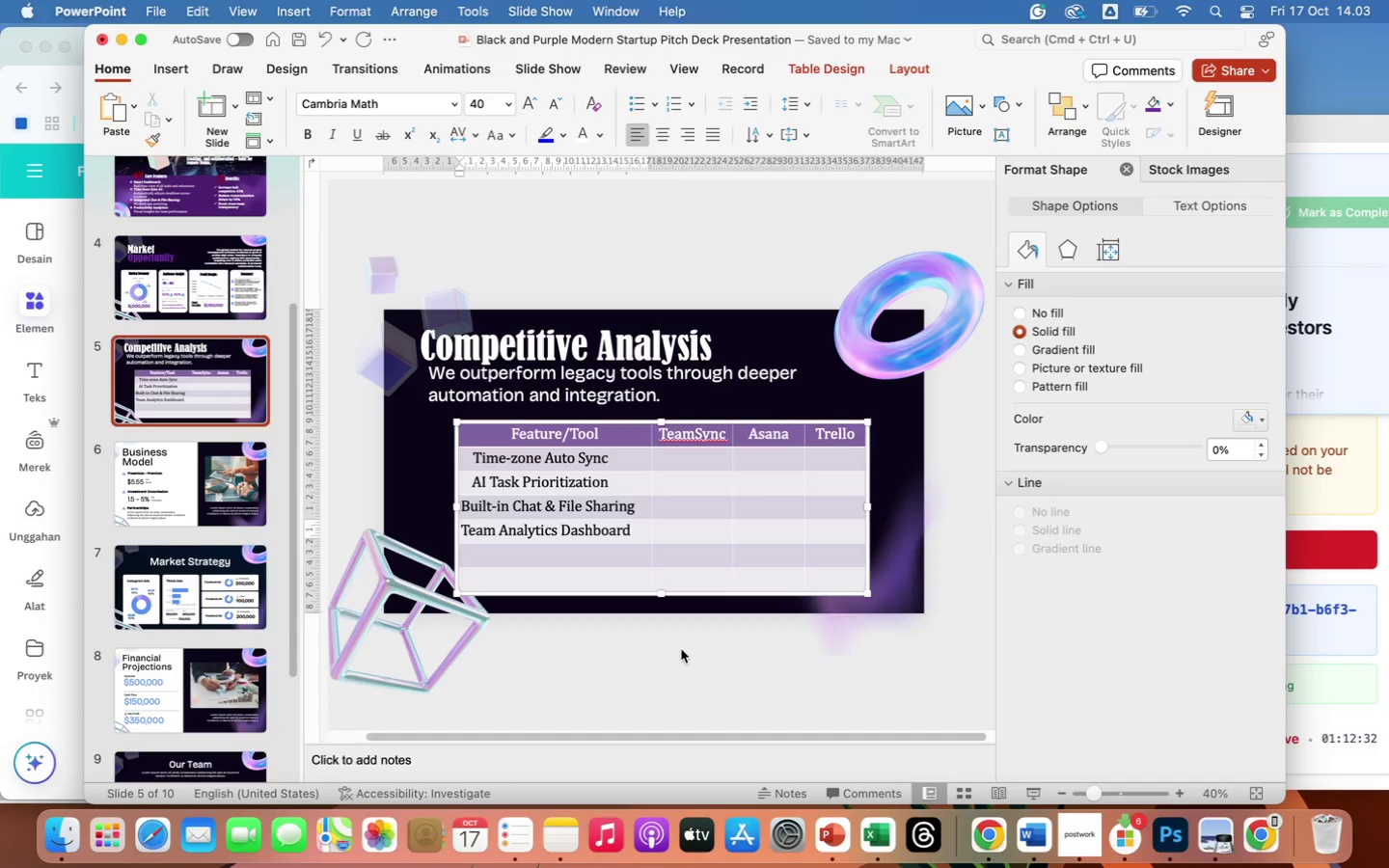 
wait(6.07)
 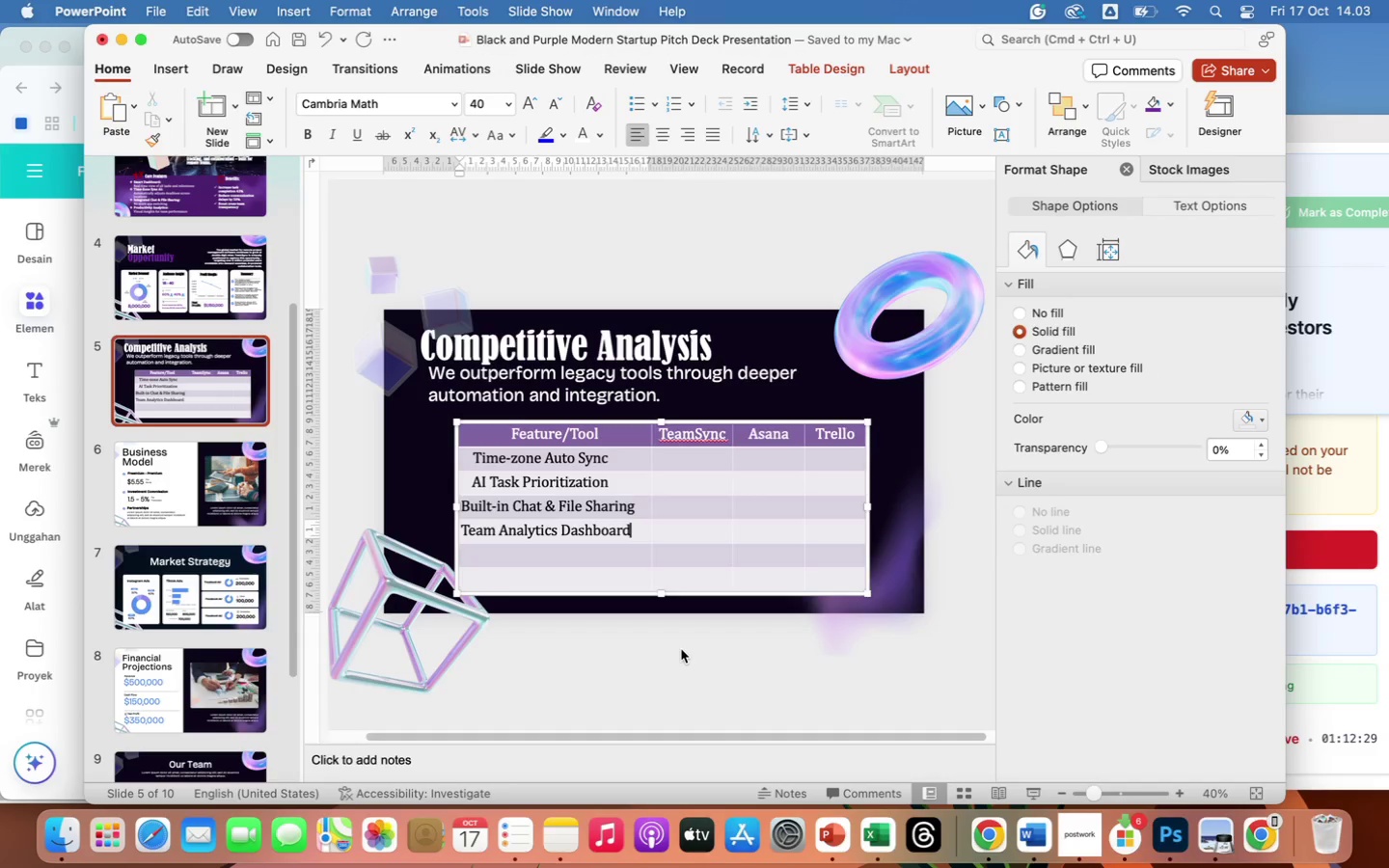 
hold_key(key=ArrowDown, duration=0.43)
 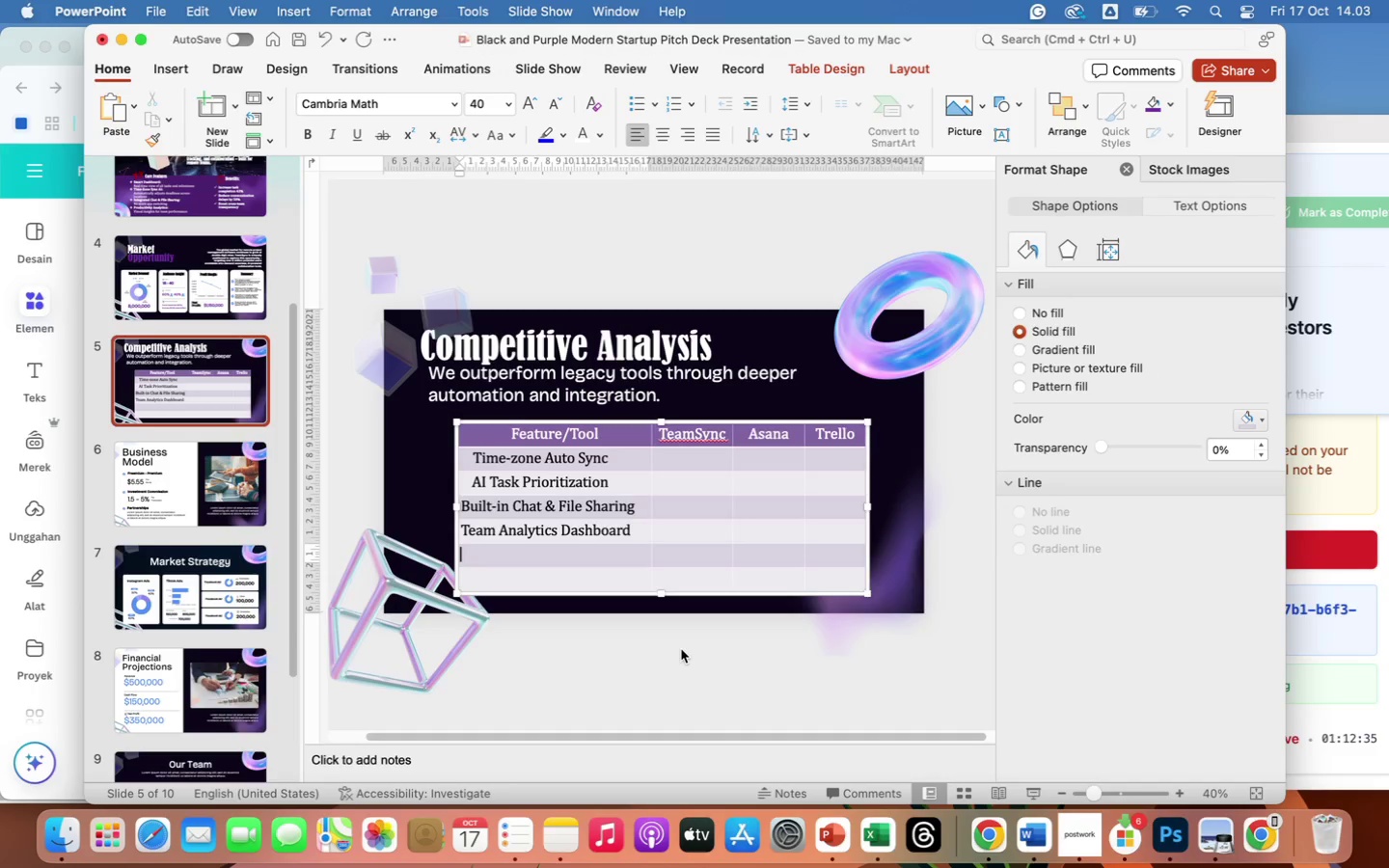 
type(Custom Workflow)
 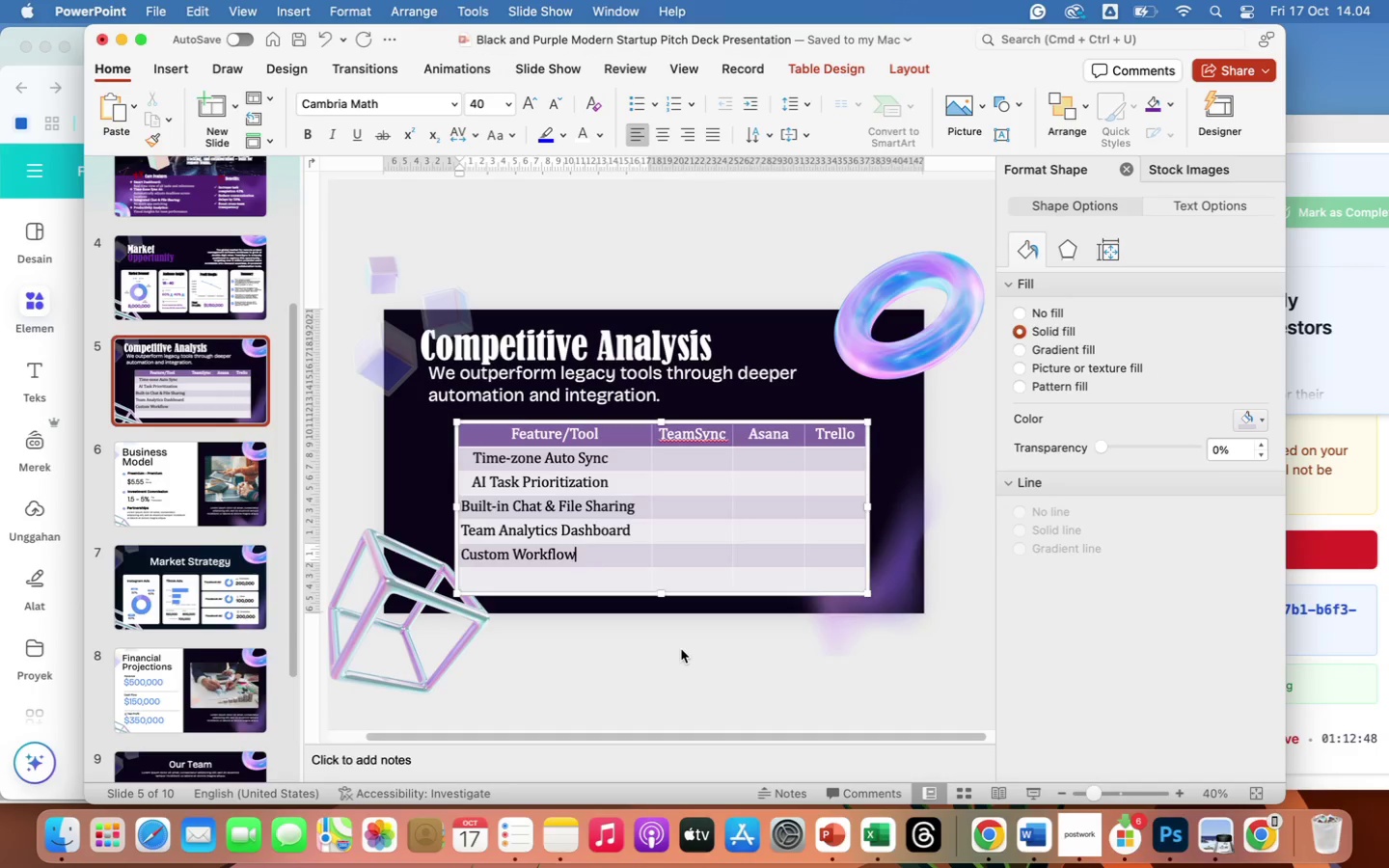 
wait(6.37)
 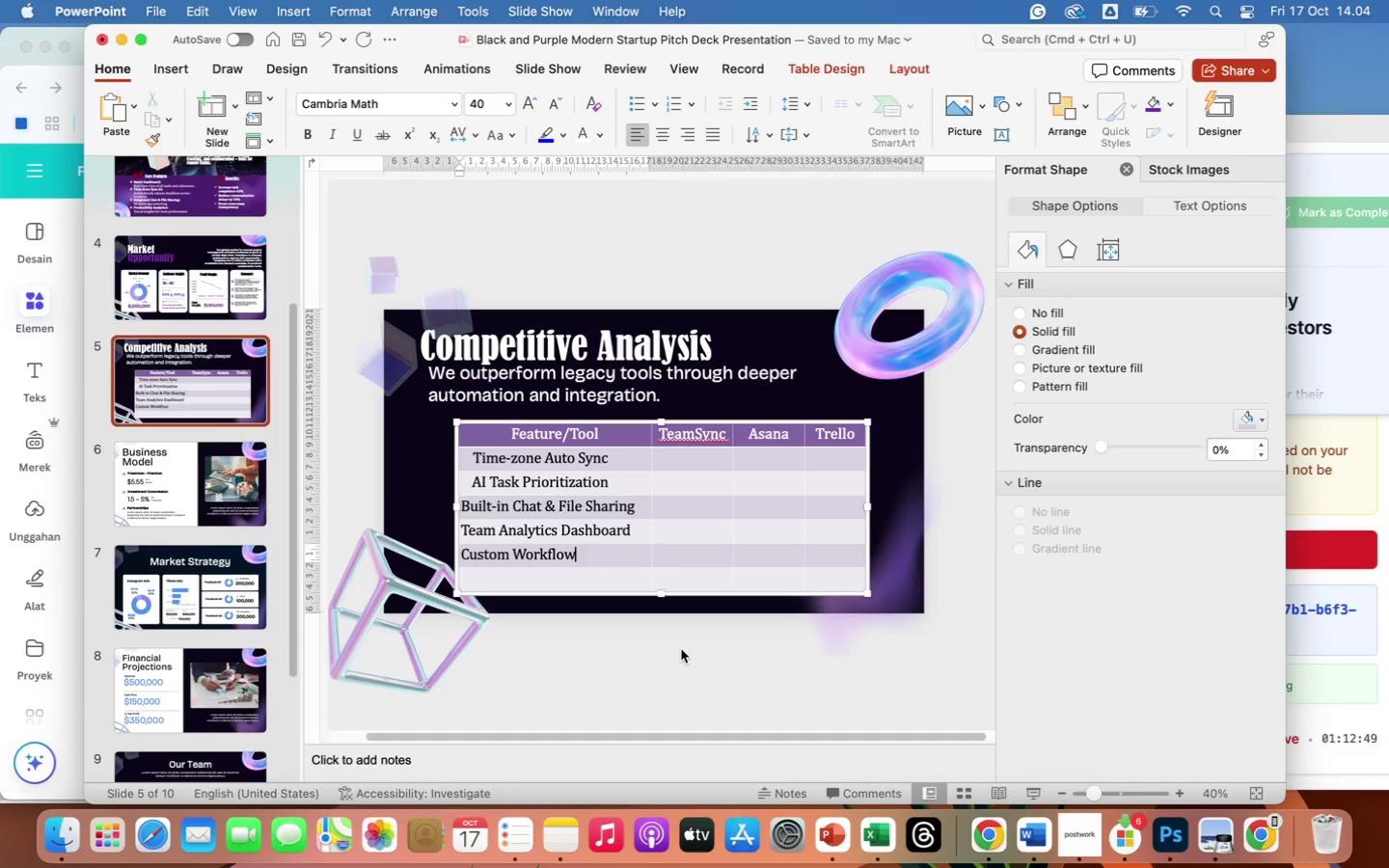 
type( Auto)
 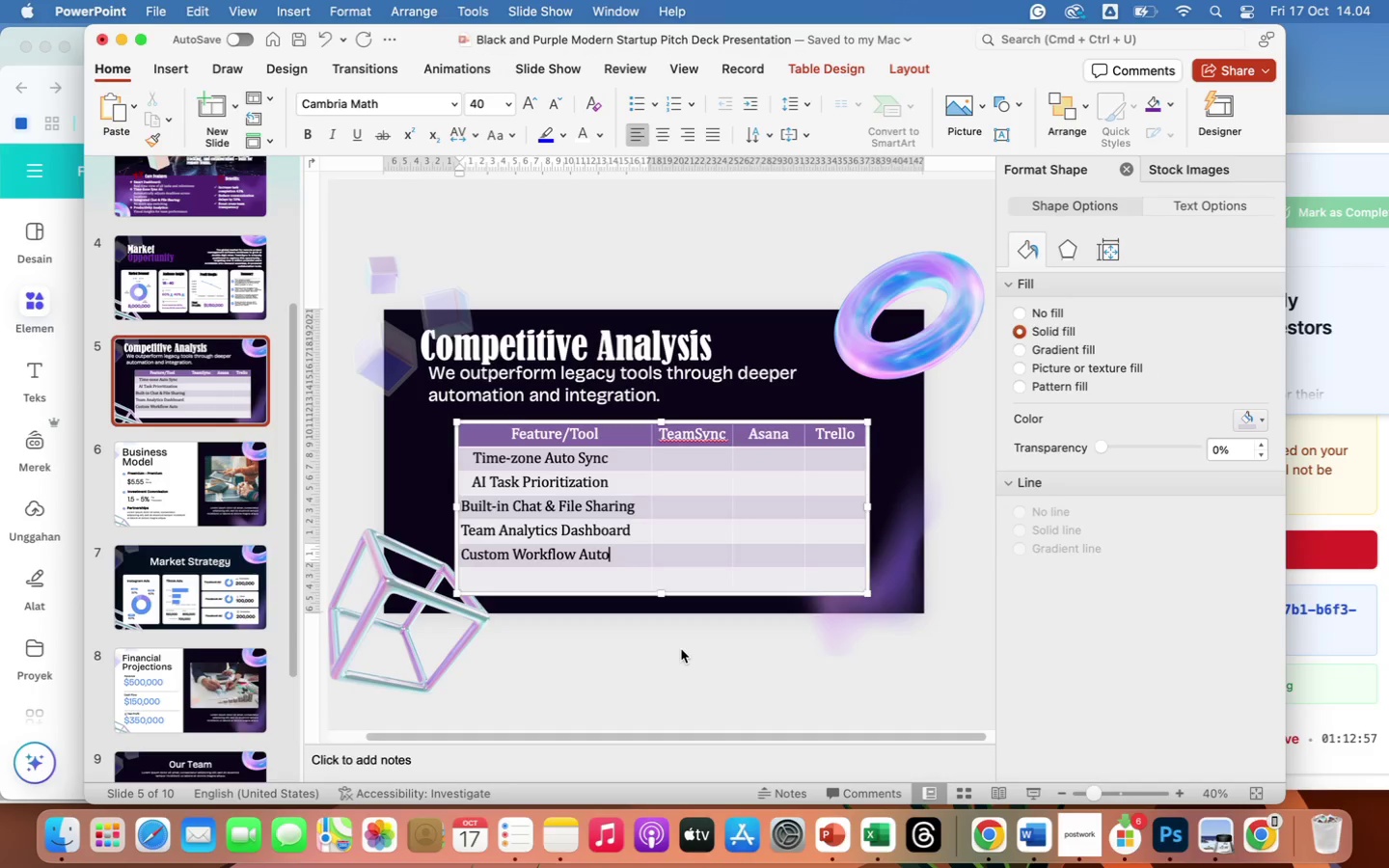 
key(M)
 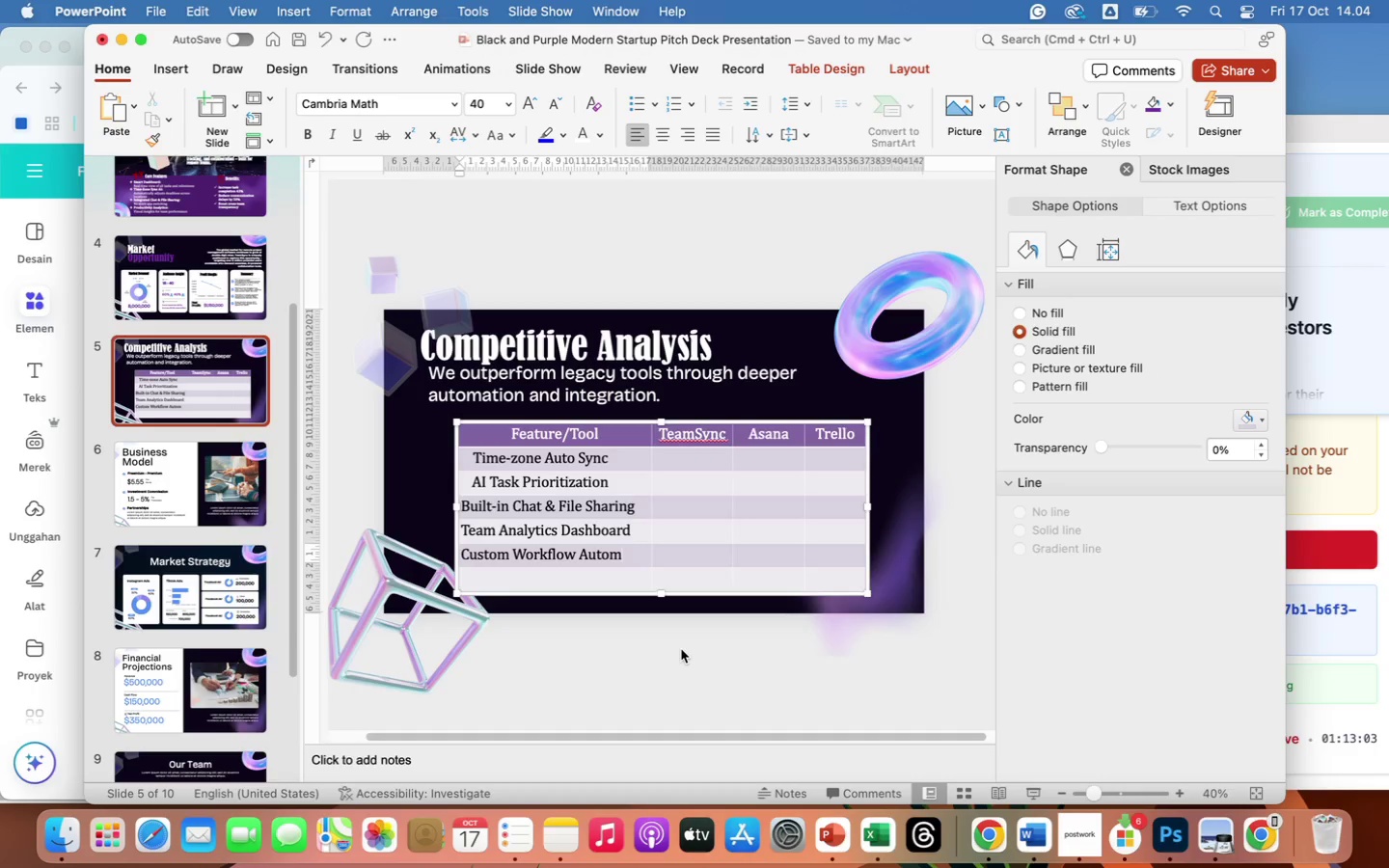 
type(ation)
 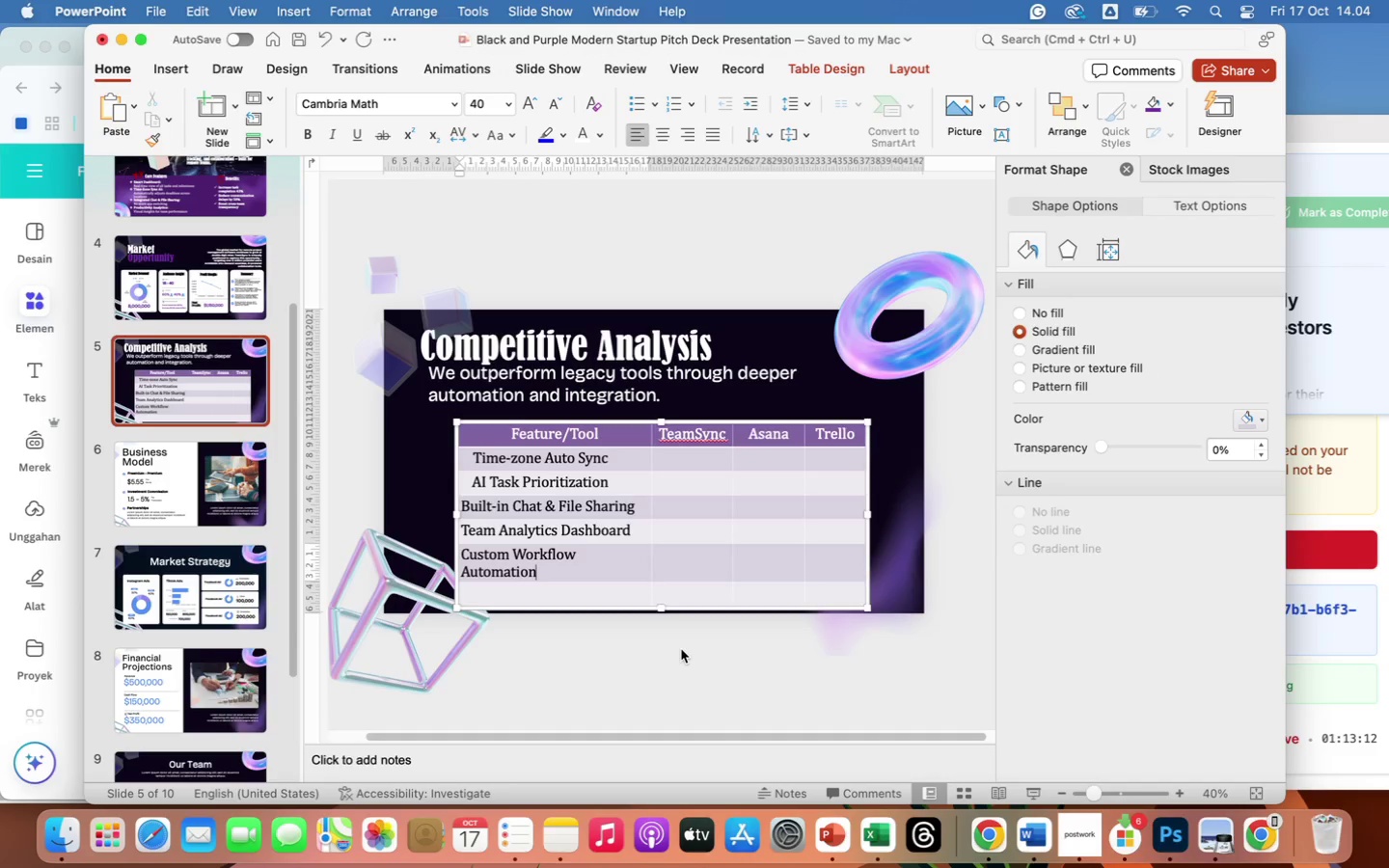 
wait(5.42)
 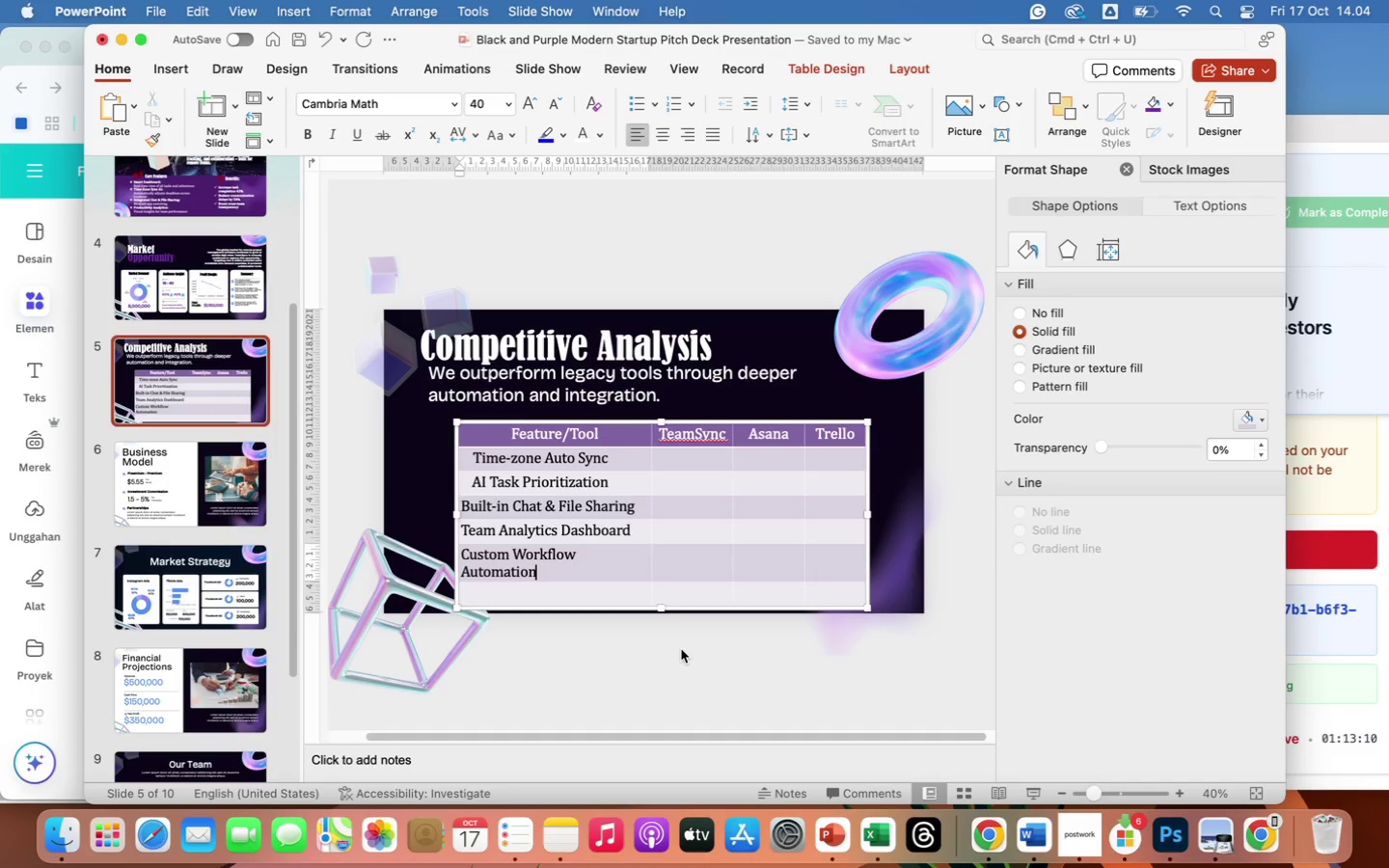 
left_click_drag(start_coordinate=[627, 597], to_coordinate=[824, 595])
 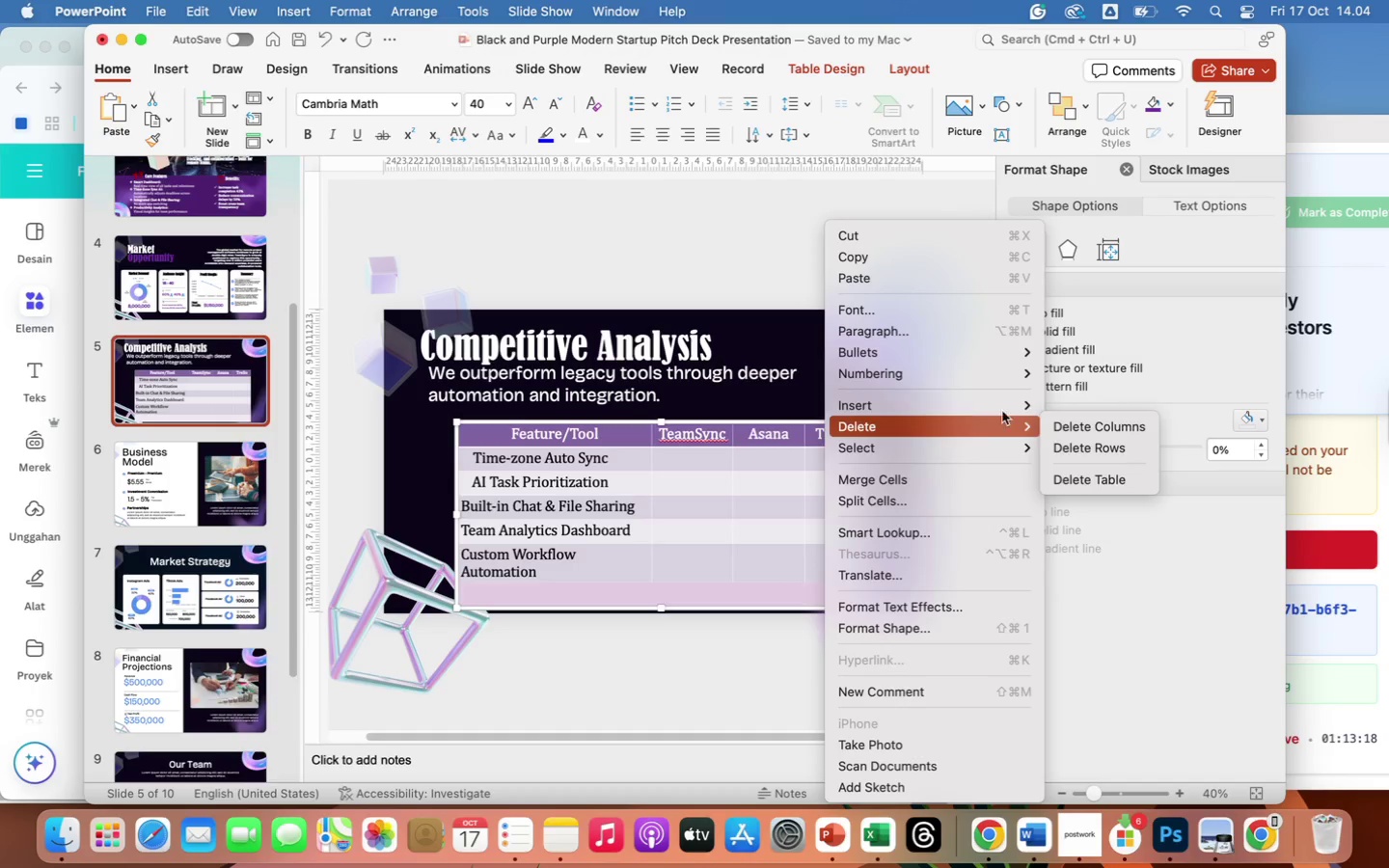 
mouse_move([1040, 428])
 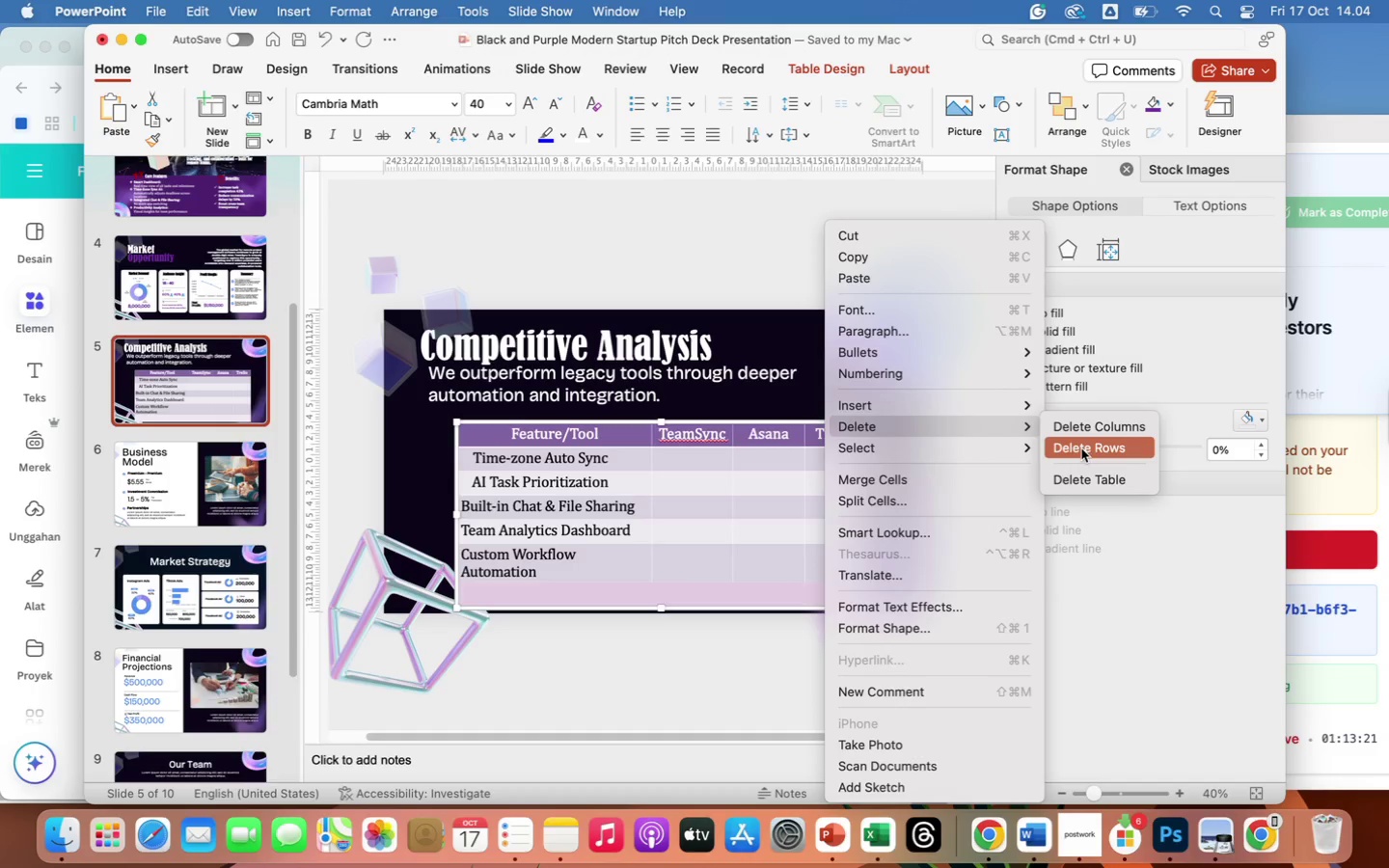 
left_click([1081, 448])
 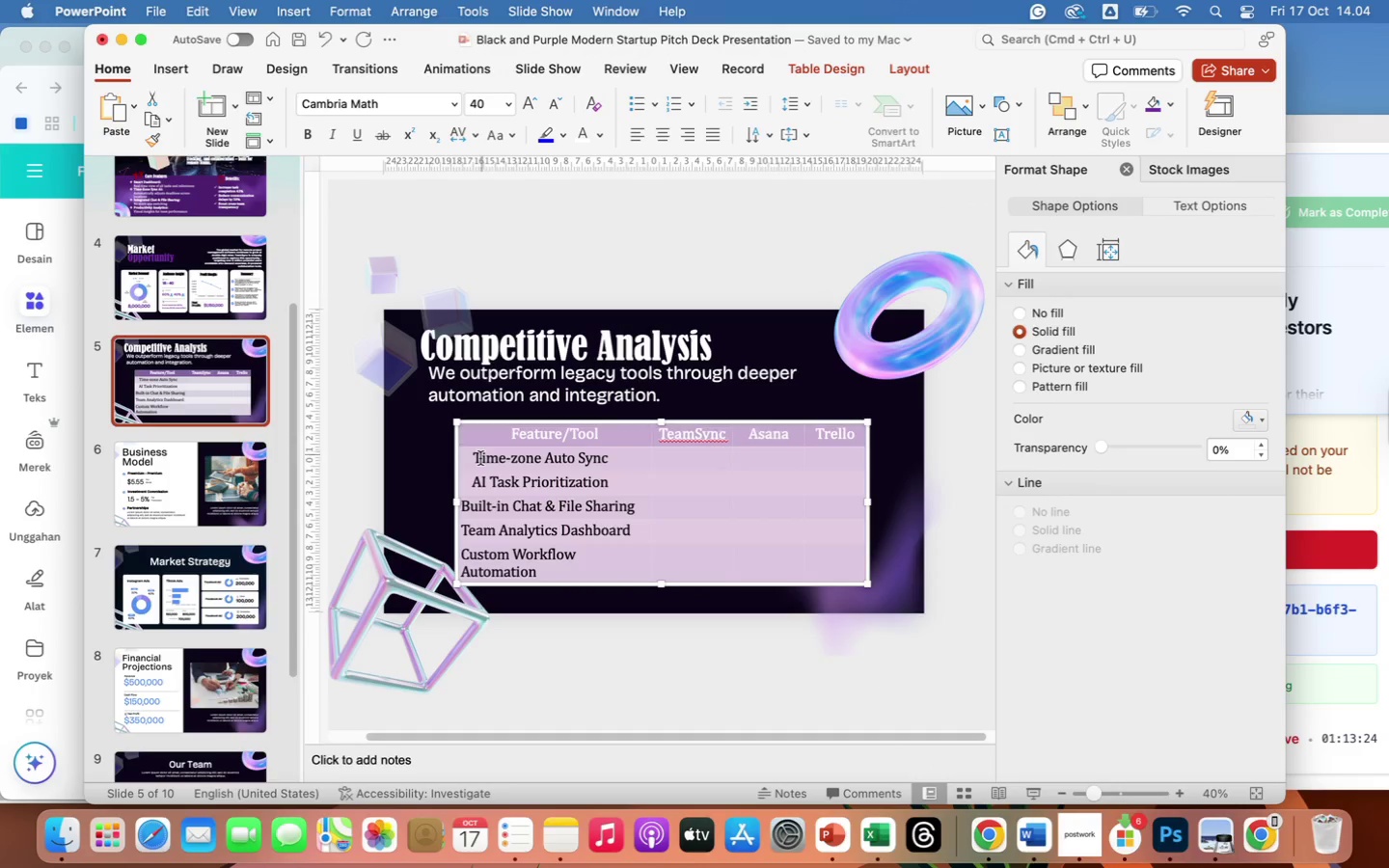 
left_click([467, 506])
 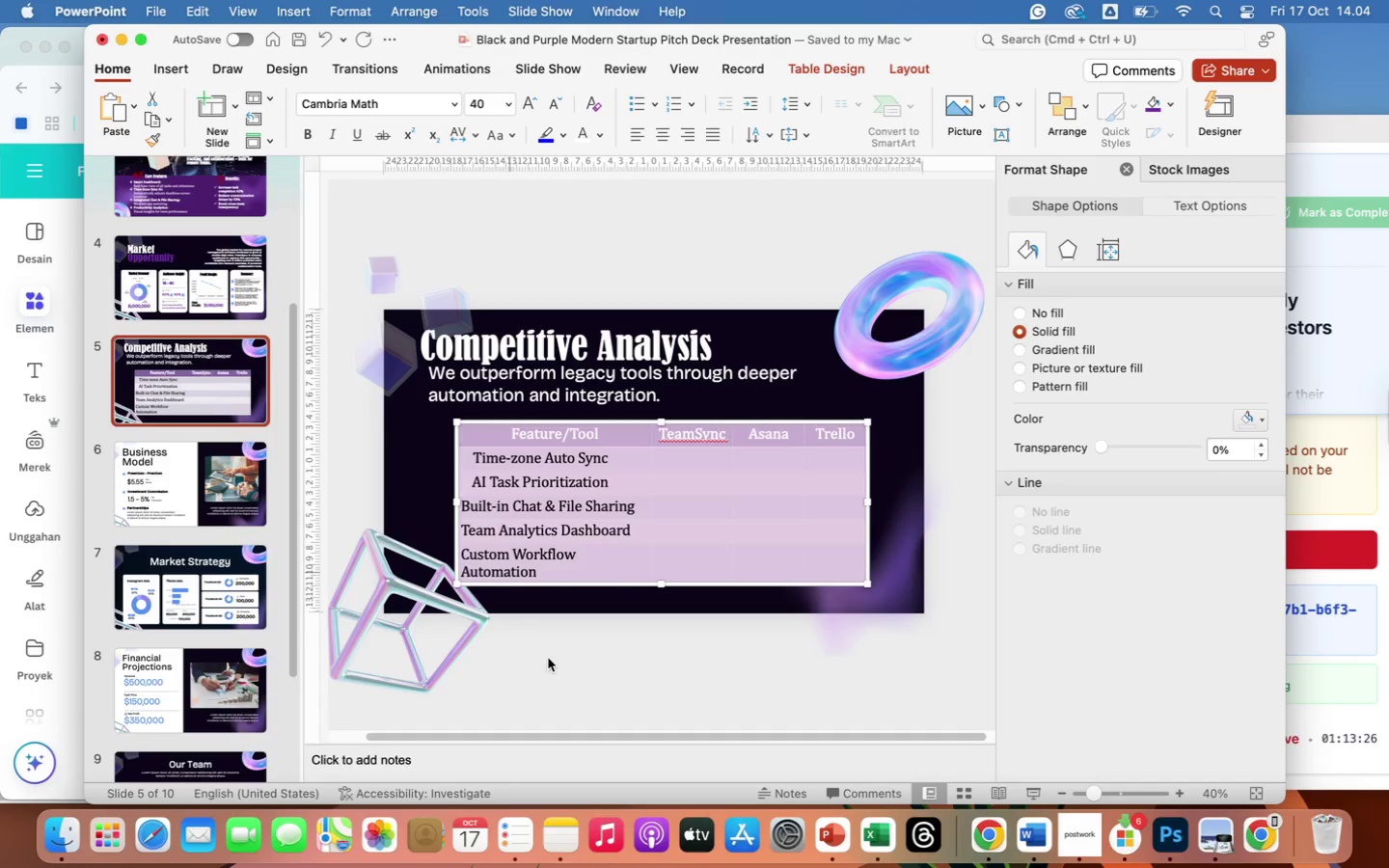 
left_click([557, 688])
 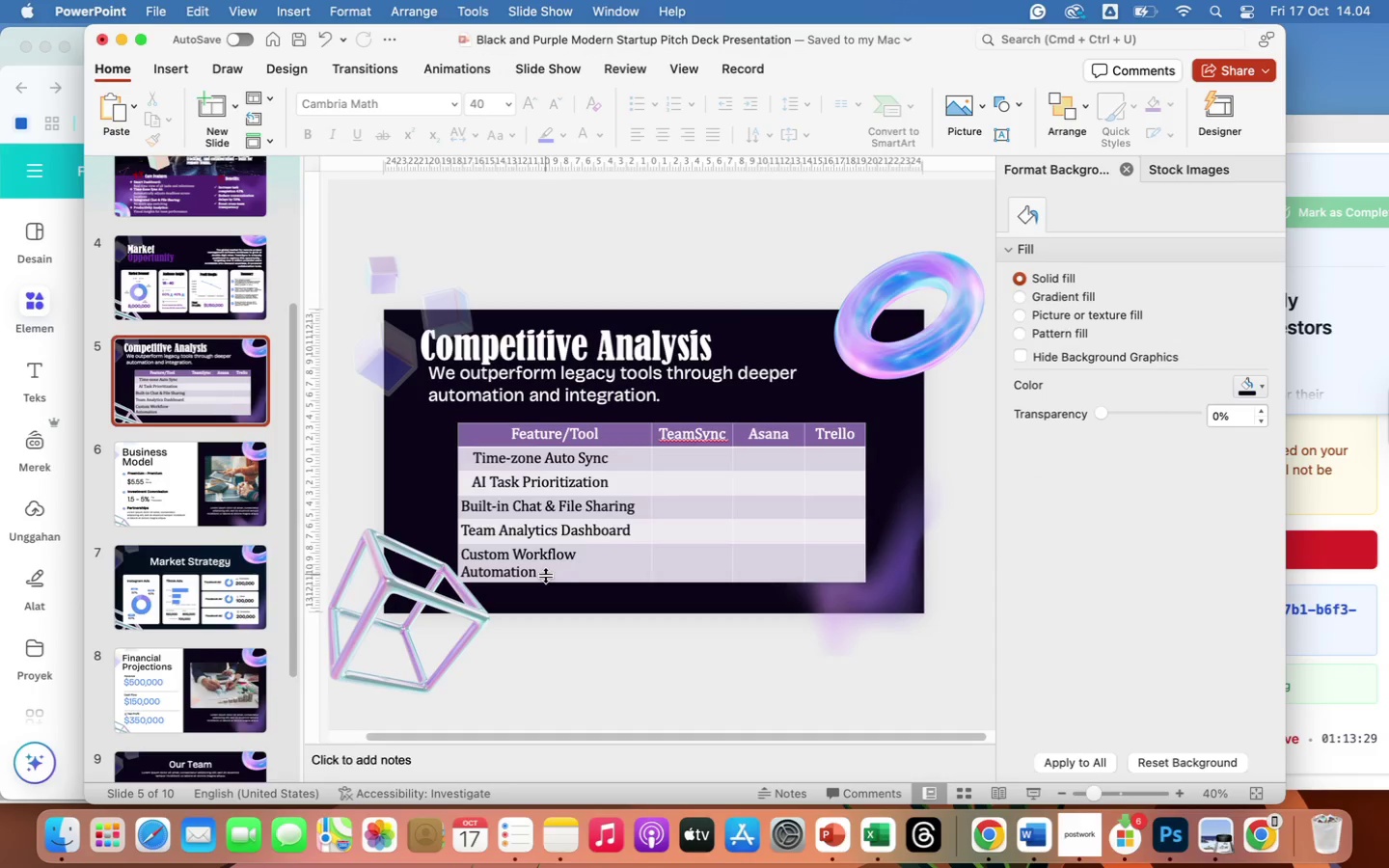 
left_click_drag(start_coordinate=[536, 573], to_coordinate=[464, 507])
 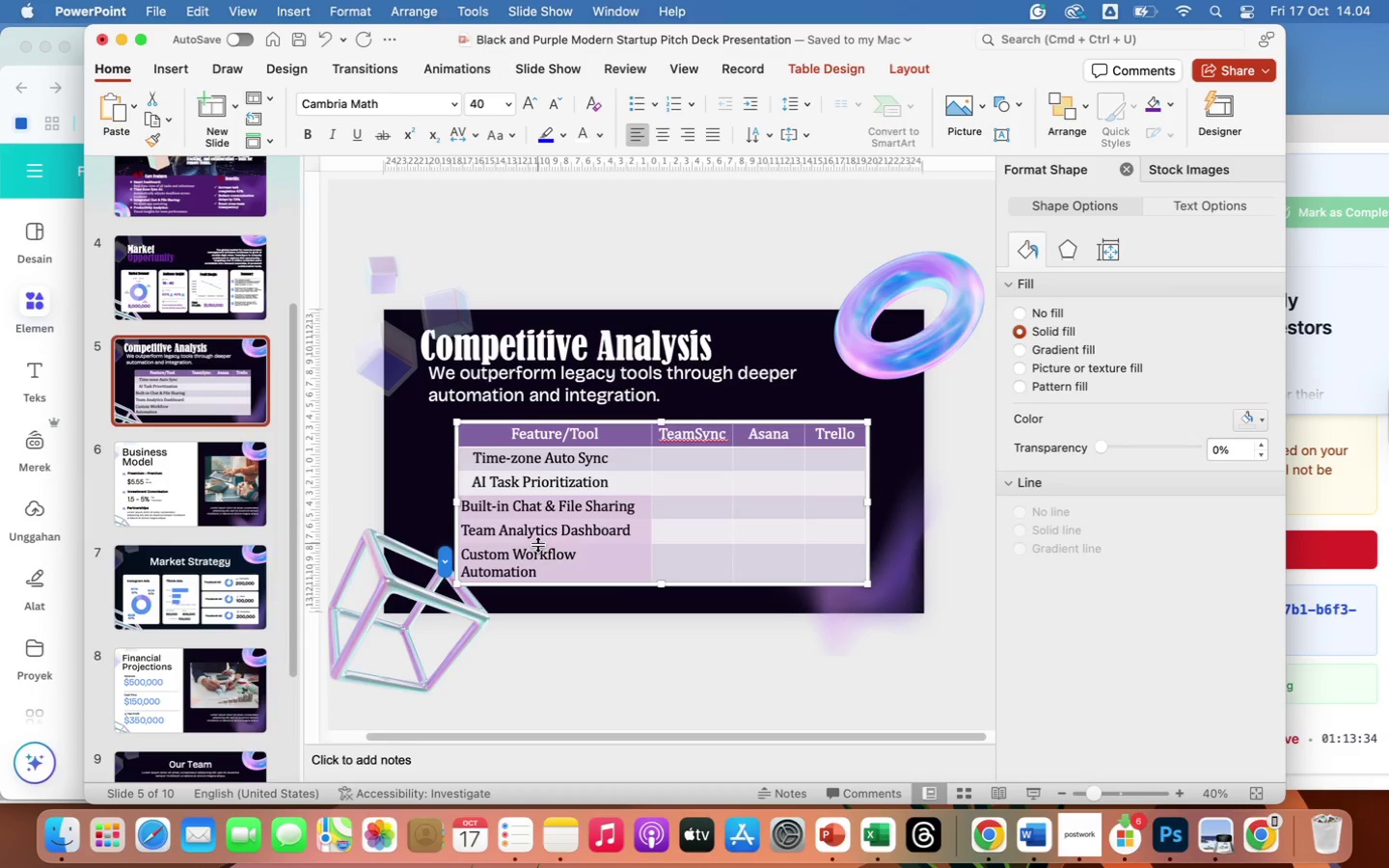 
left_click([479, 503])
 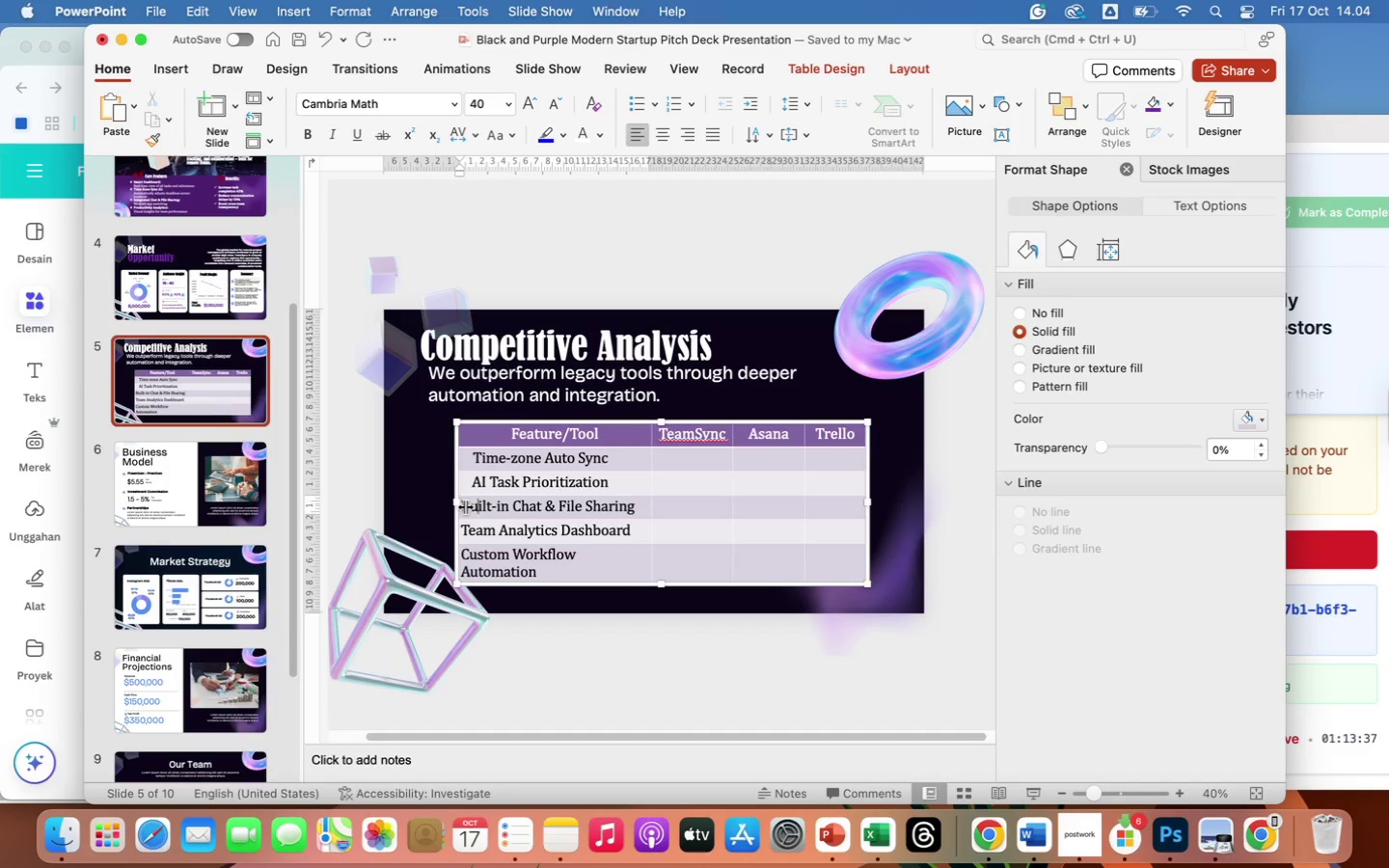 
key(ArrowLeft)
 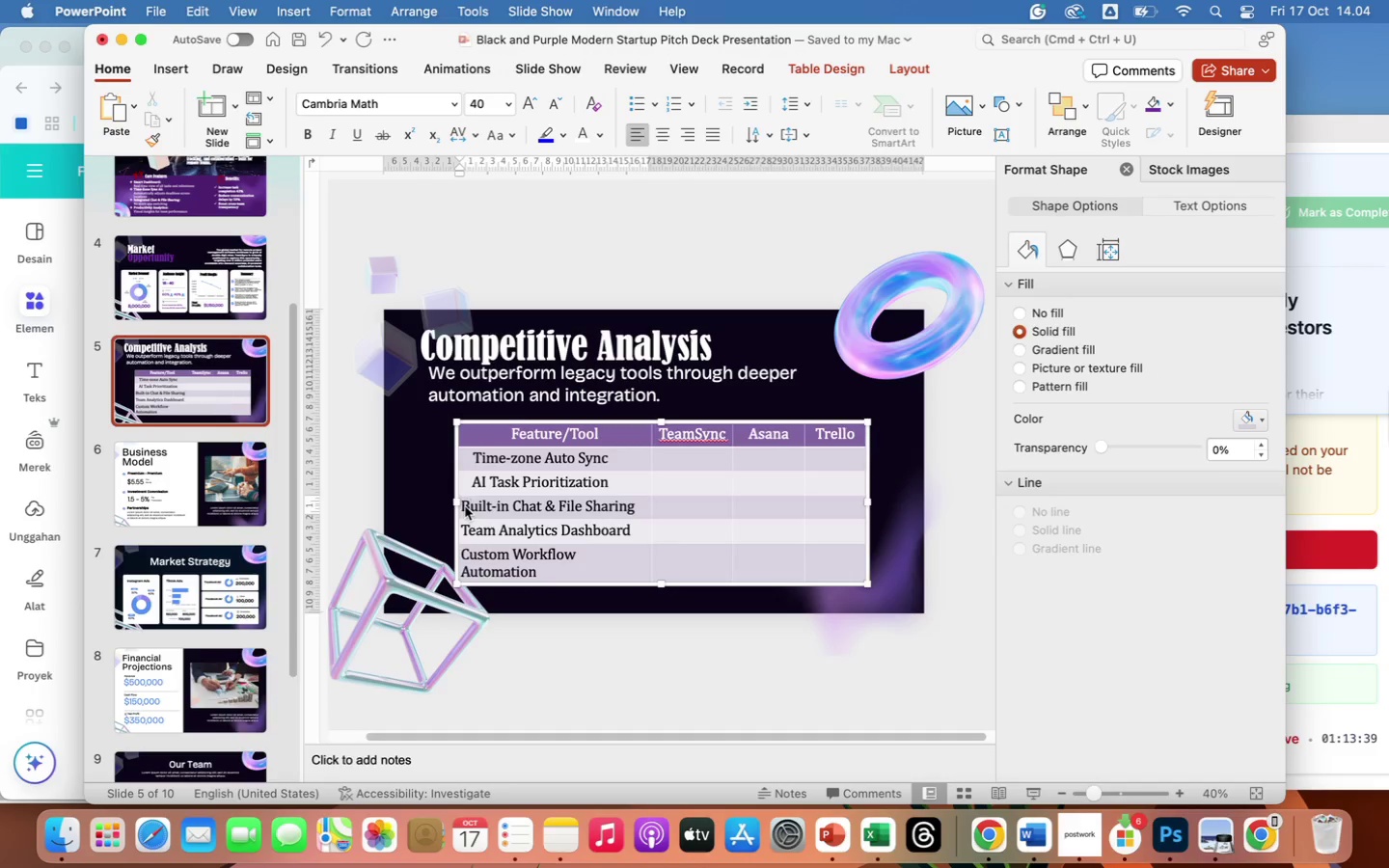 
key(ArrowLeft)